 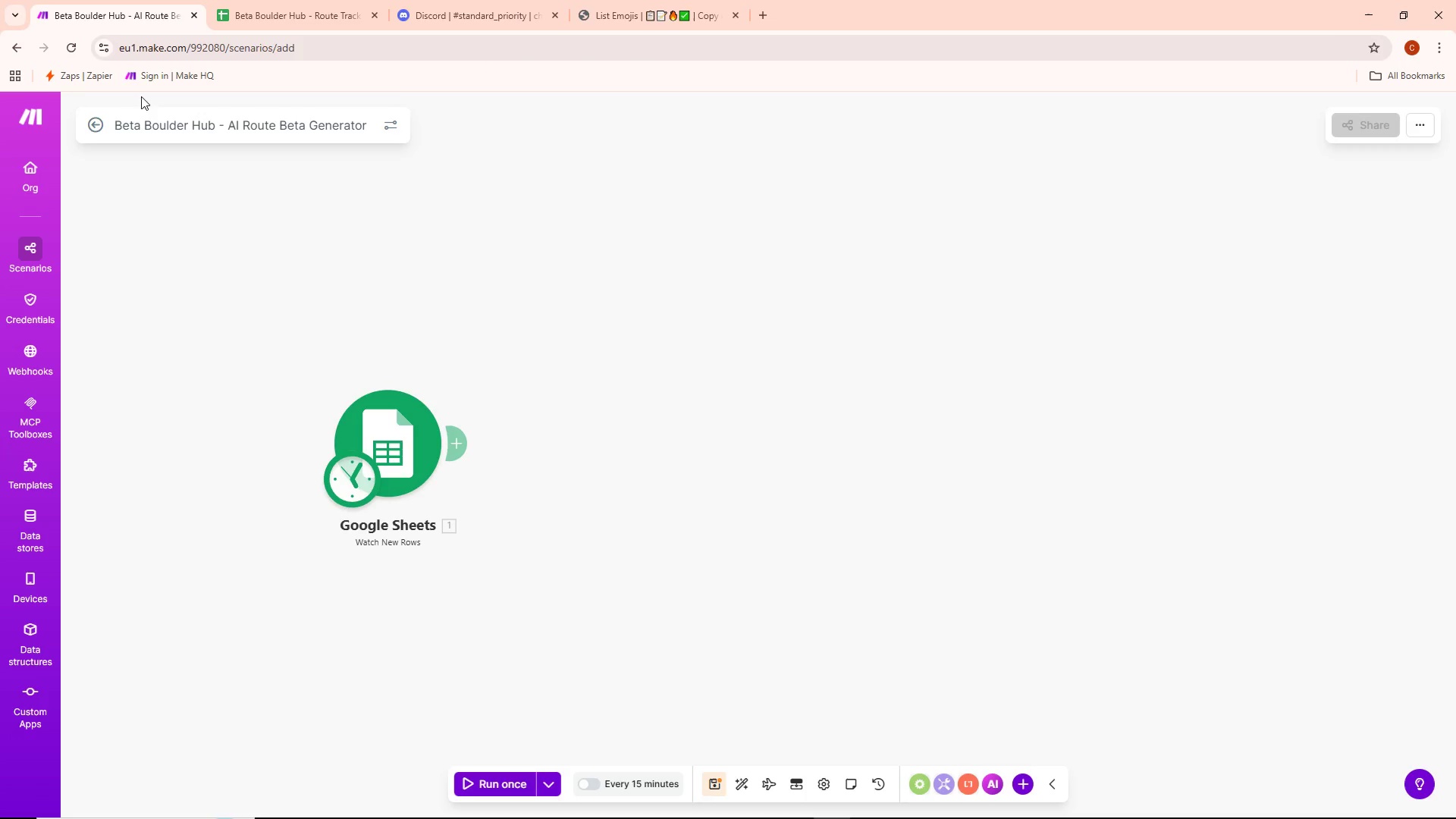 
right_click([381, 457])
 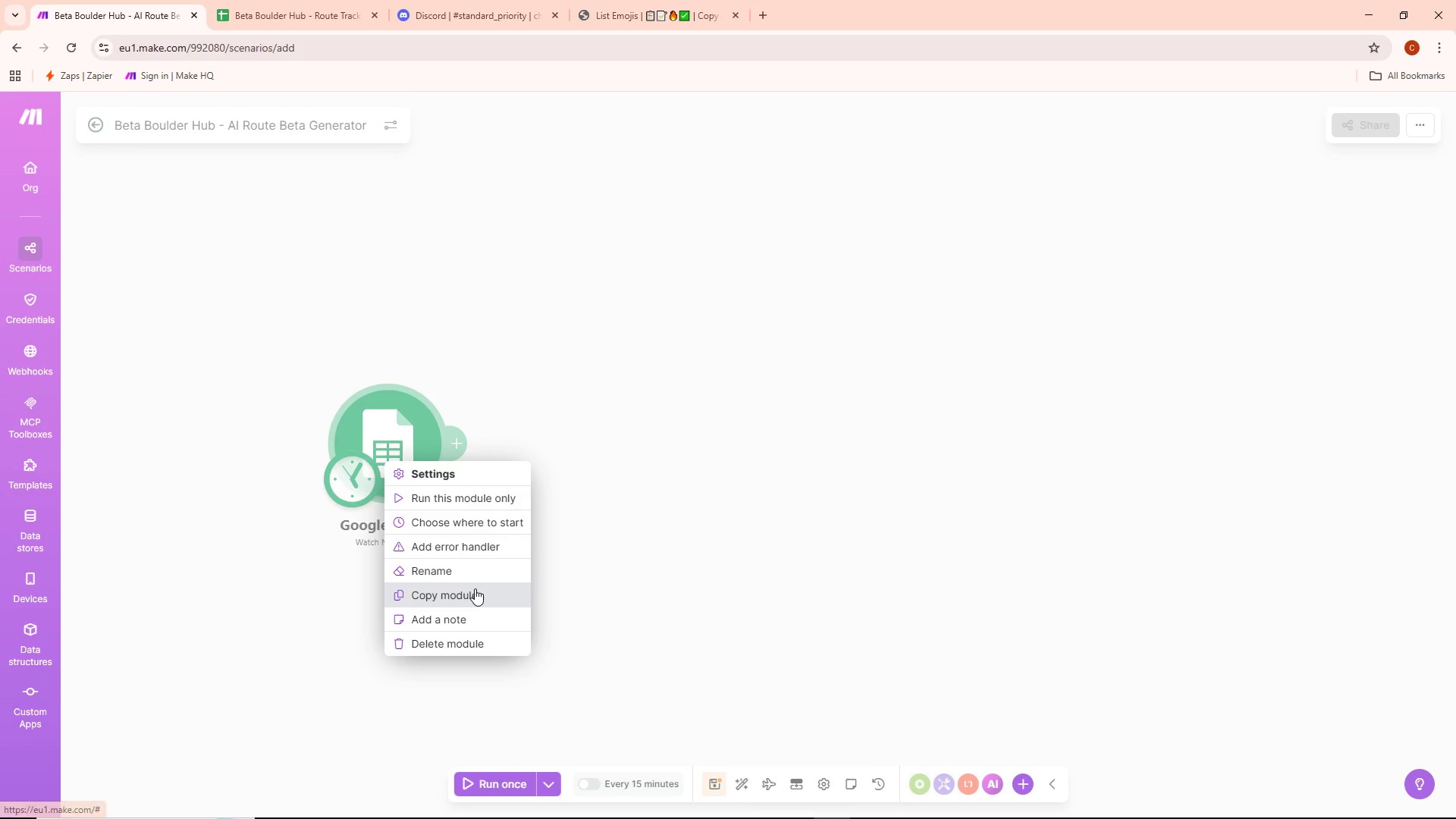 
left_click([462, 574])
 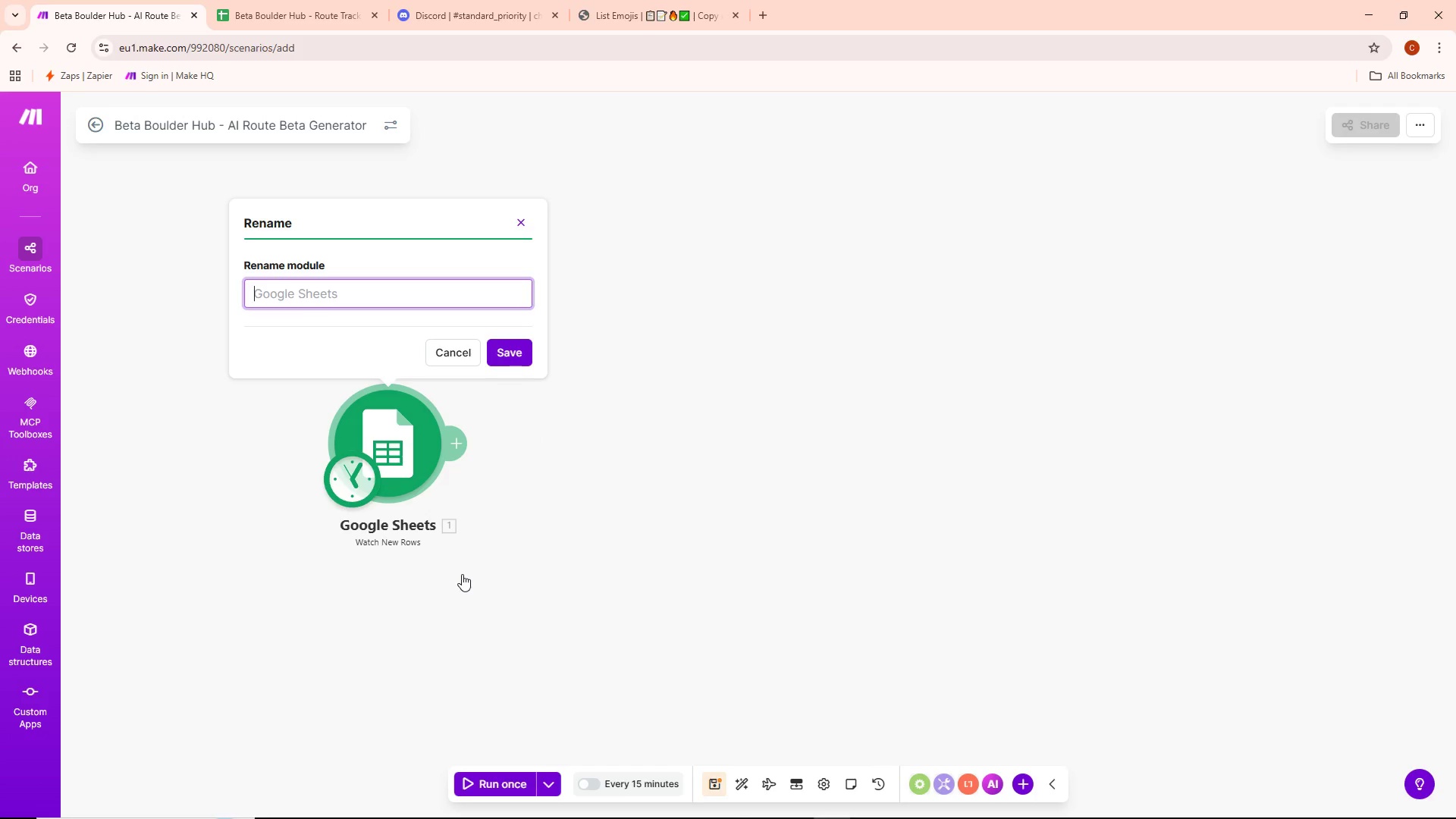 
key(Control+ControlLeft)
 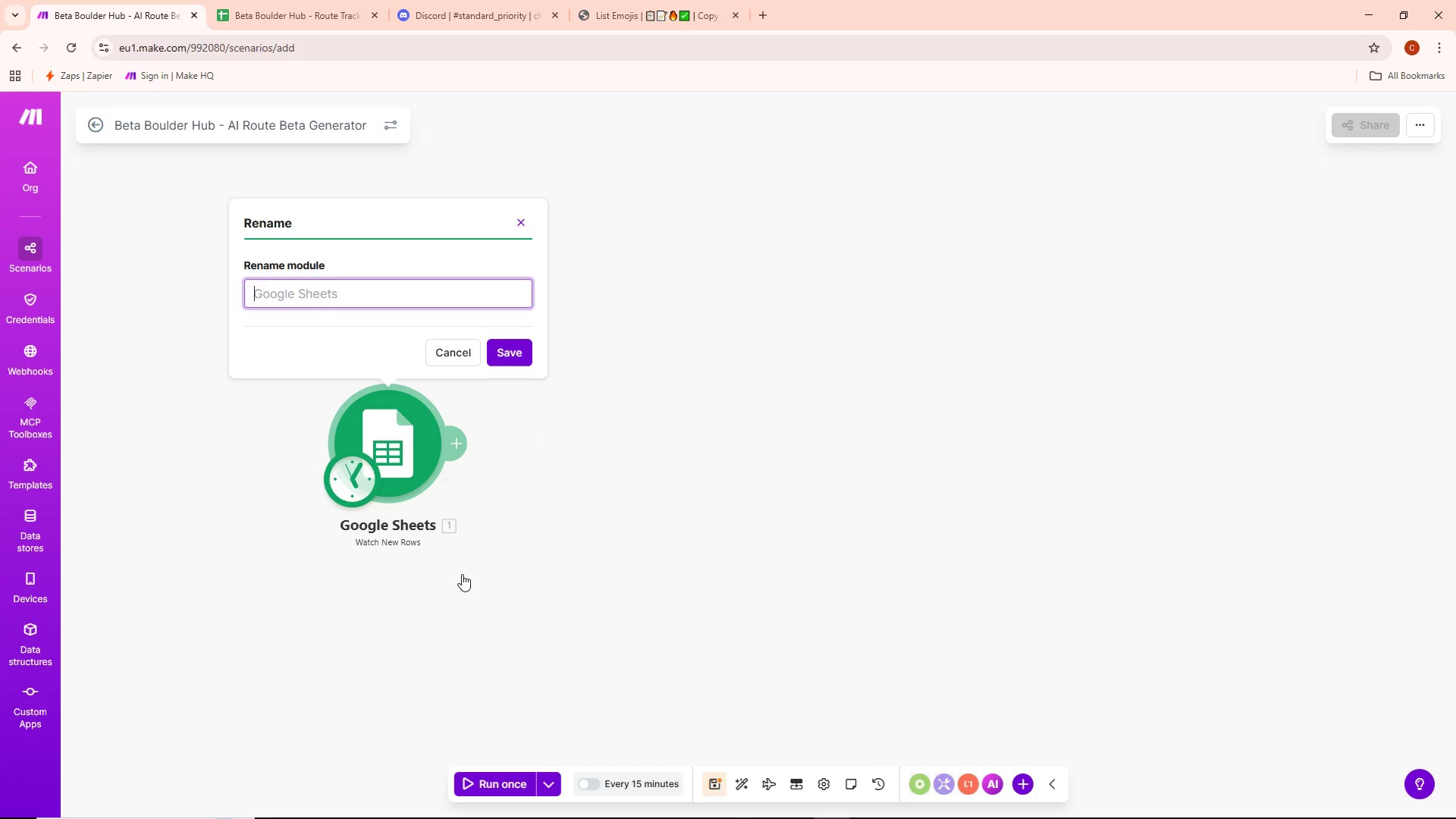 
key(Control+V)
 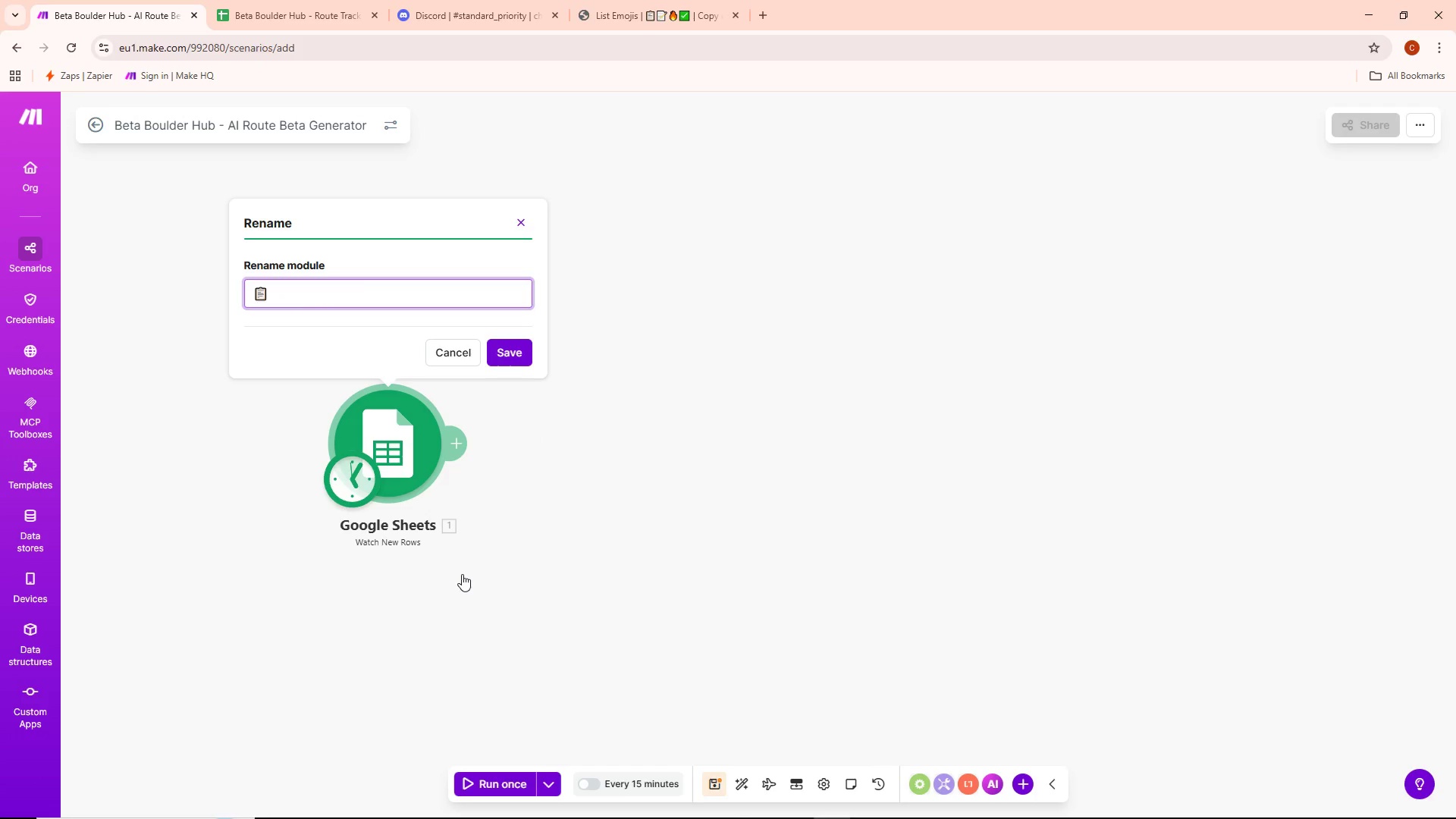 
type( Watch New Route Entries)
 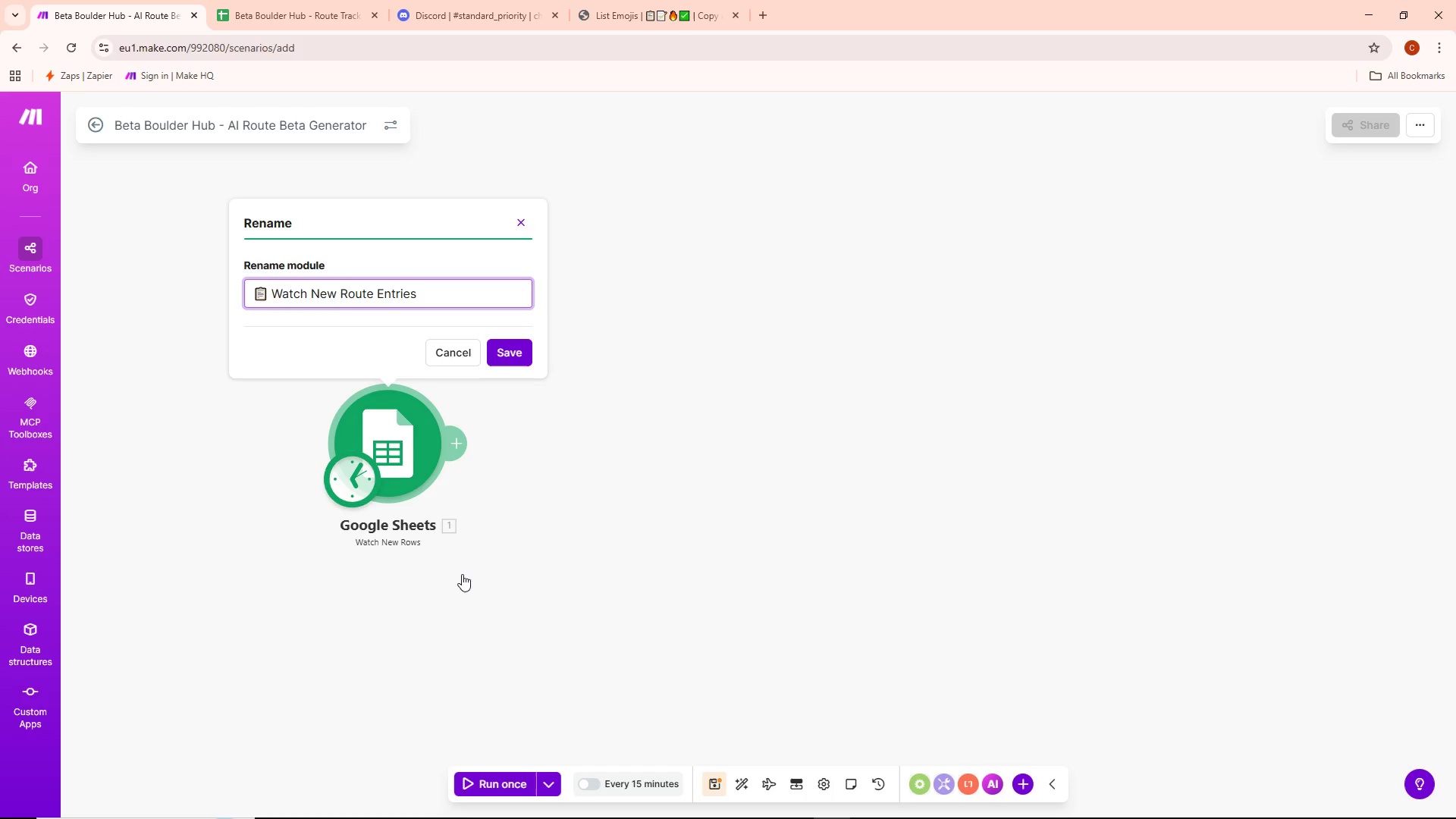 
wait(6.05)
 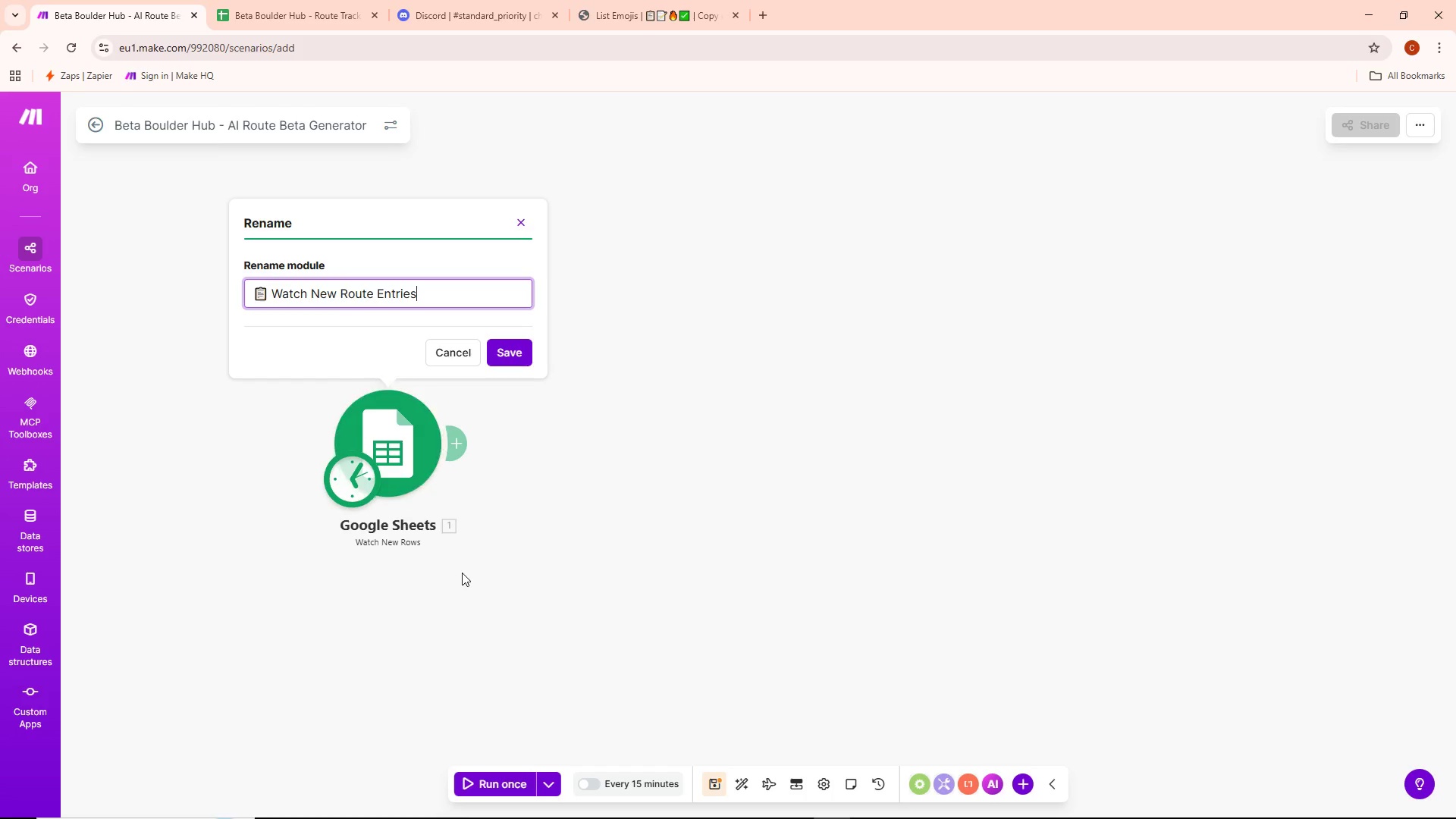 
left_click([522, 356])
 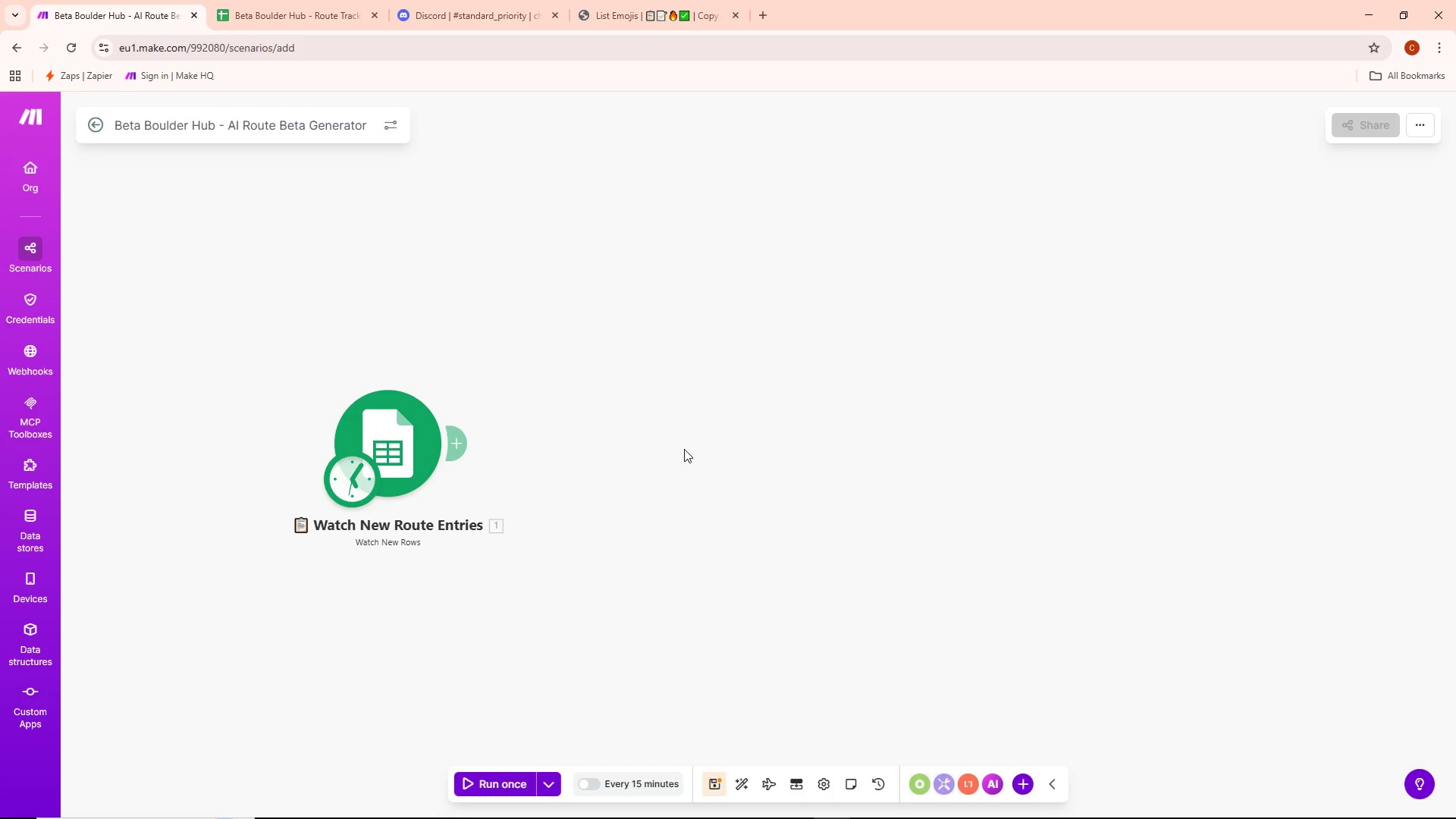 
wait(20.52)
 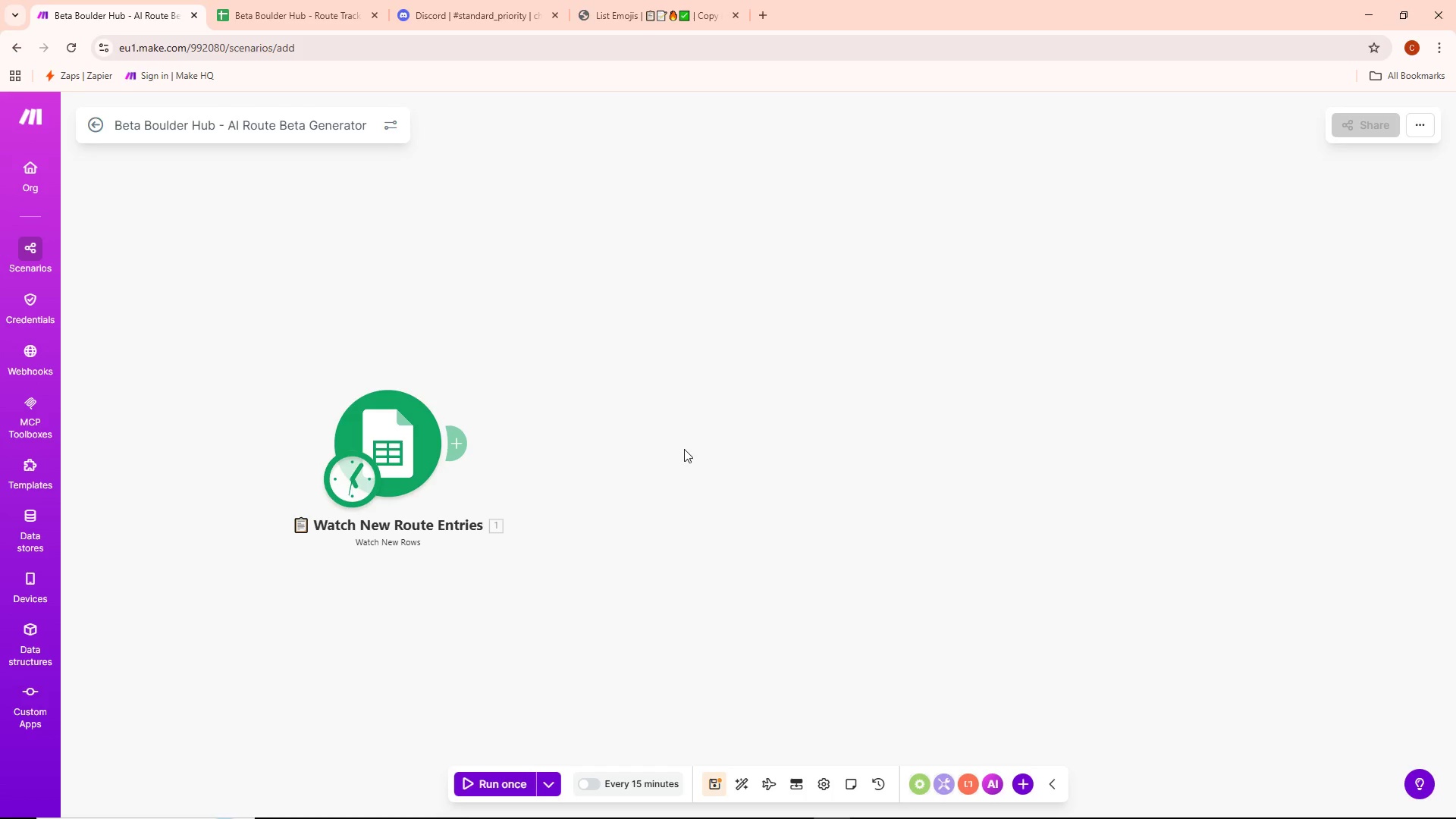 
left_click_drag(start_coordinate=[785, 449], to_coordinate=[679, 465])
 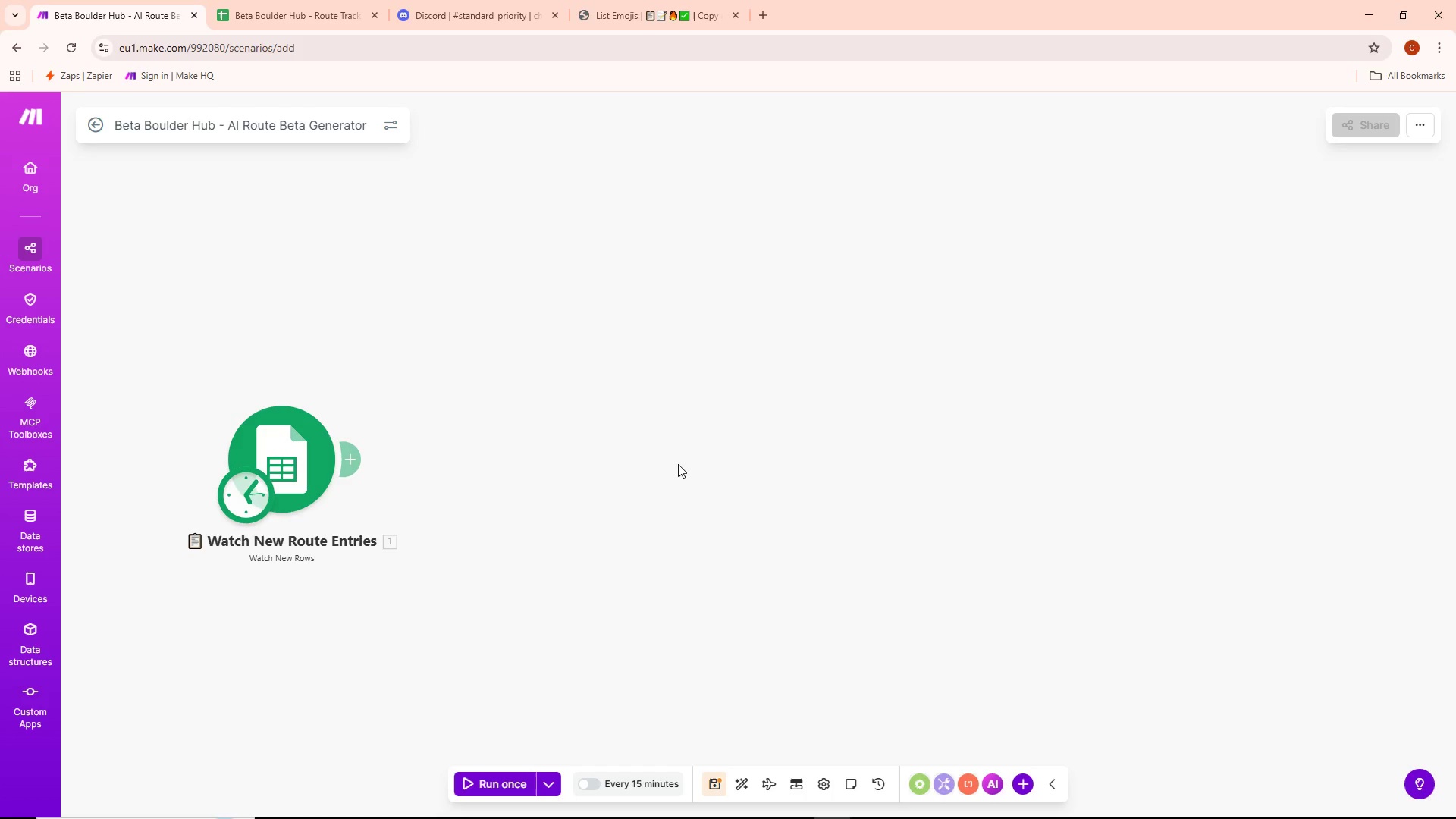 
wait(41.73)
 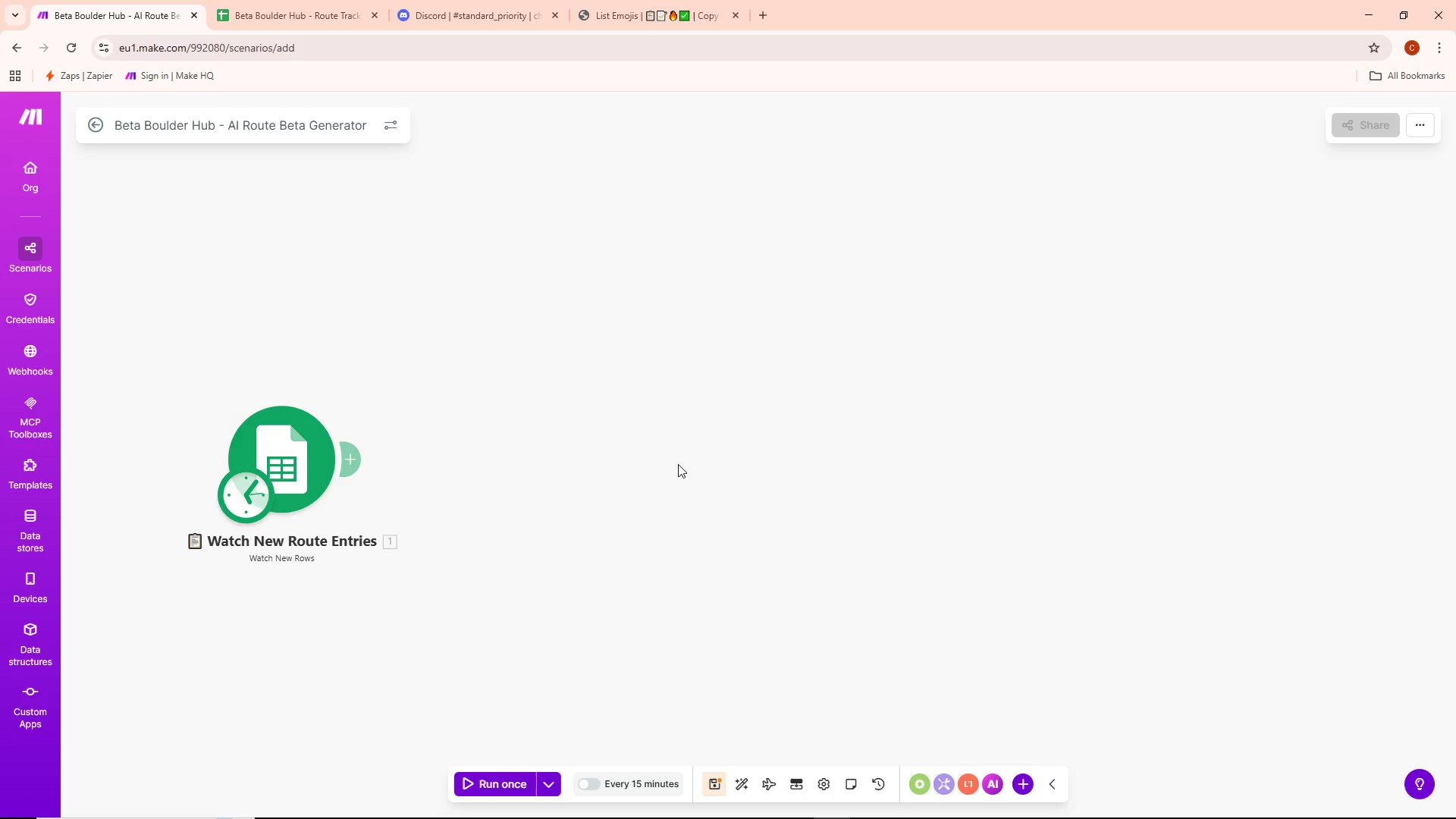 
left_click([356, 461])
 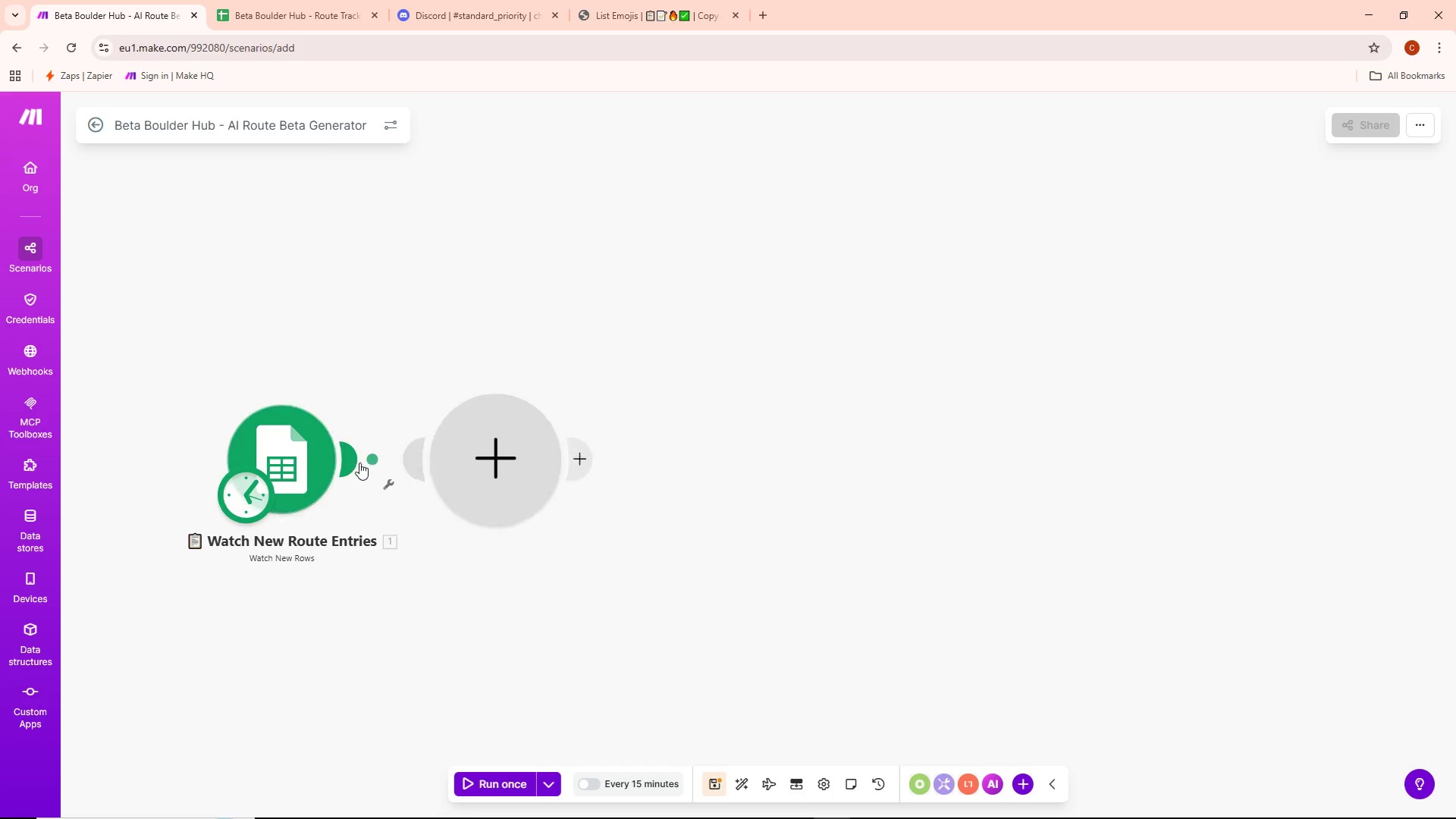 
mouse_move([448, 491])
 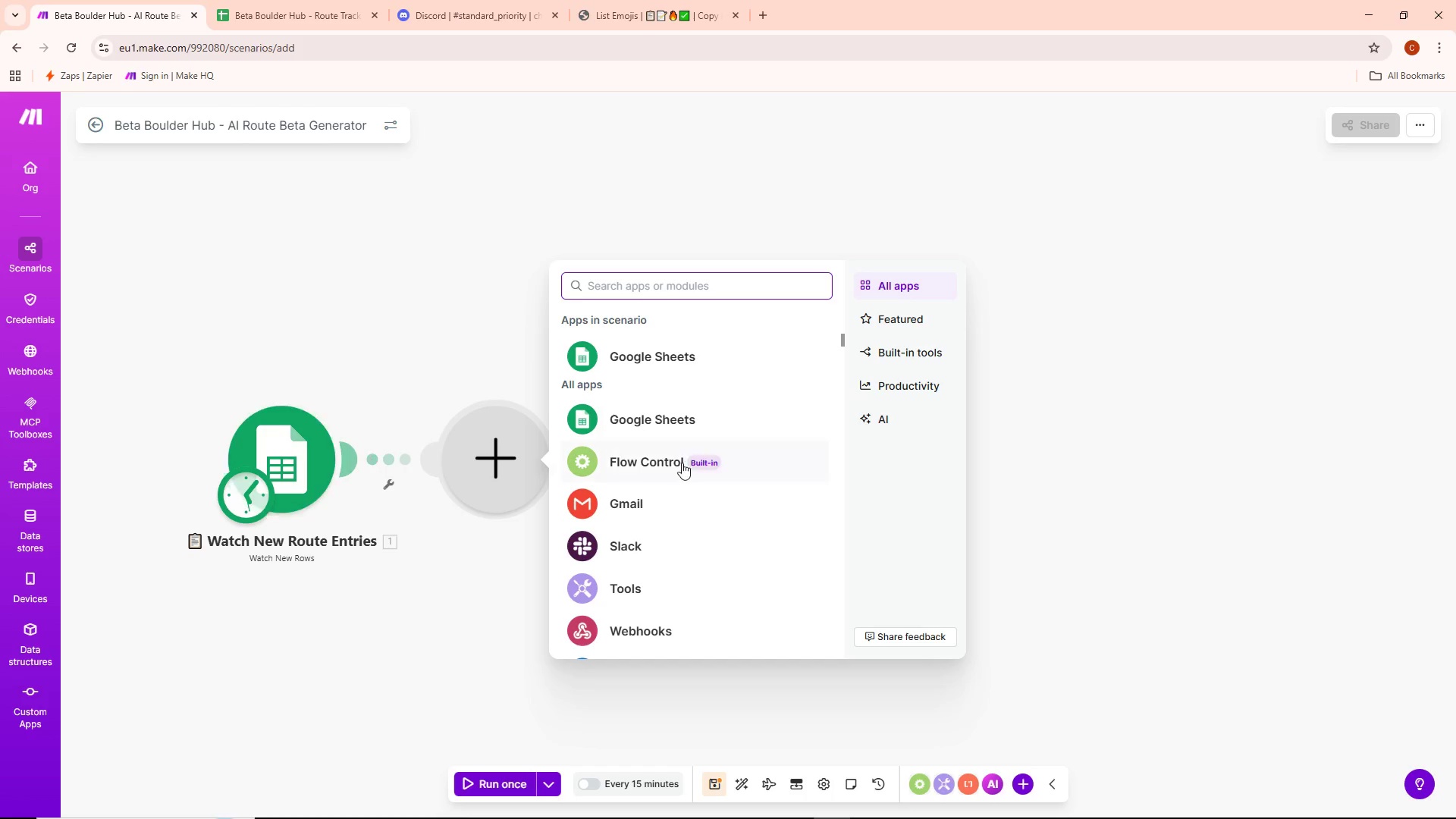 
left_click([635, 290])
 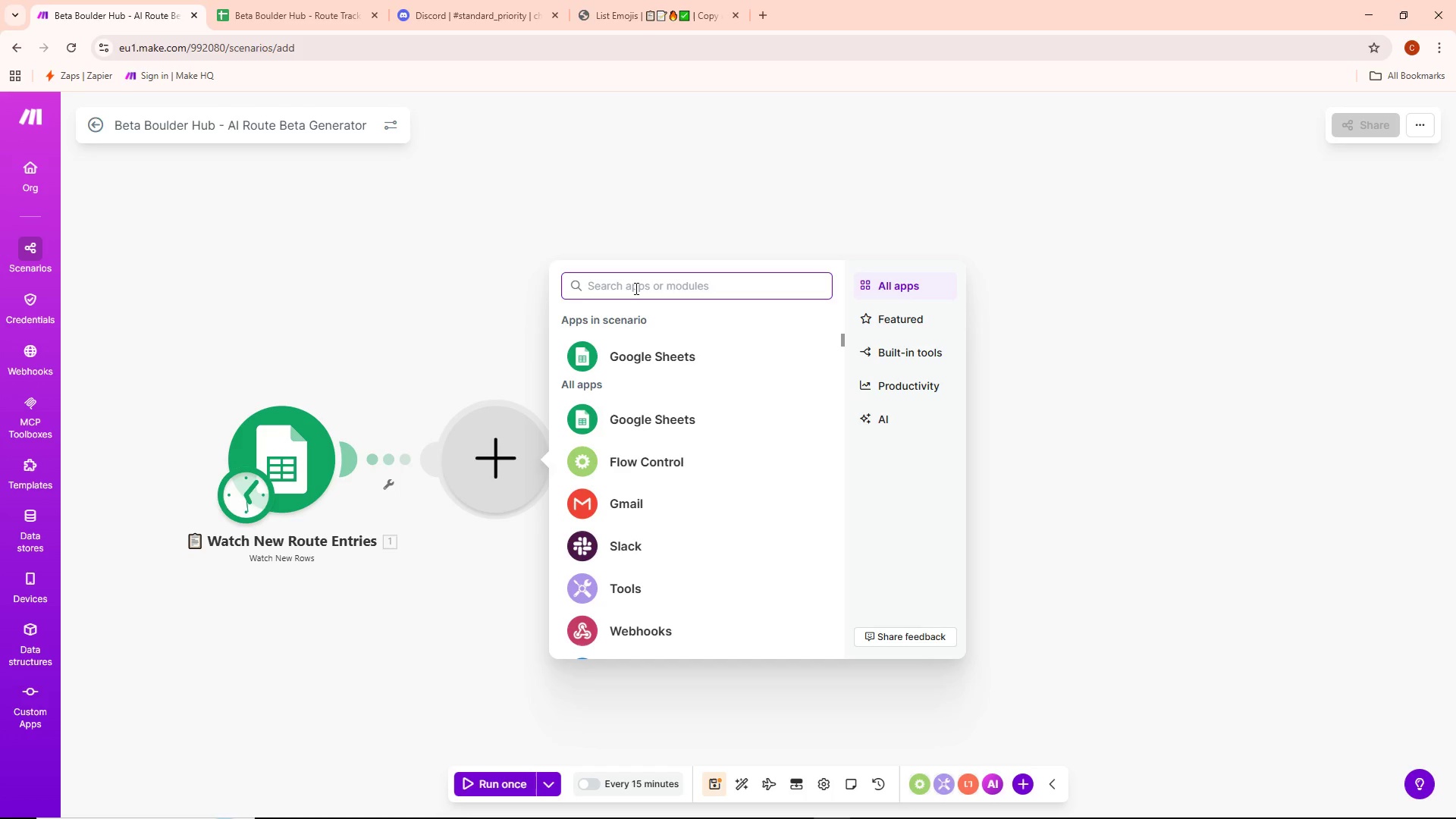 
type(ai)
 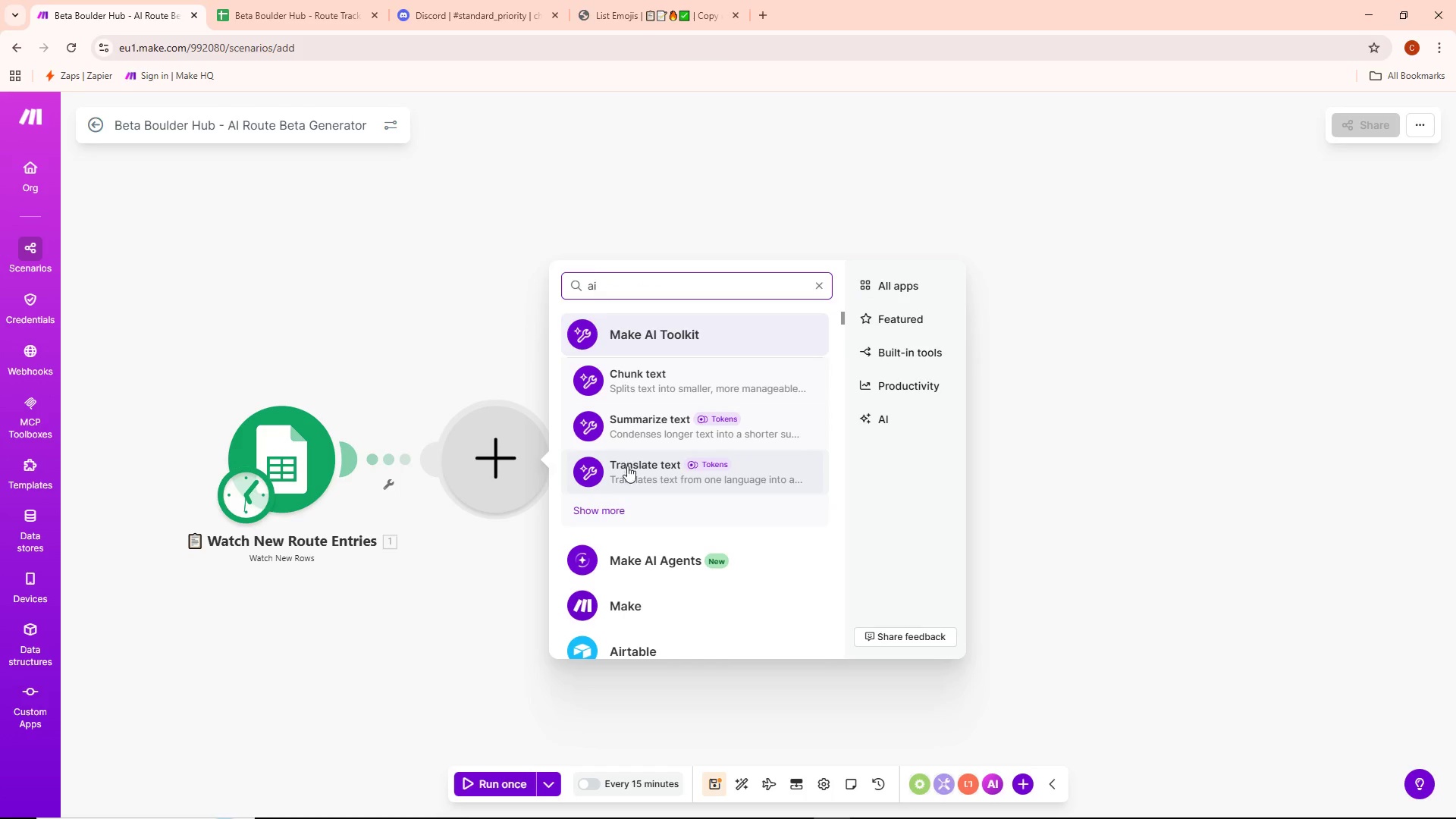 
type( za)
 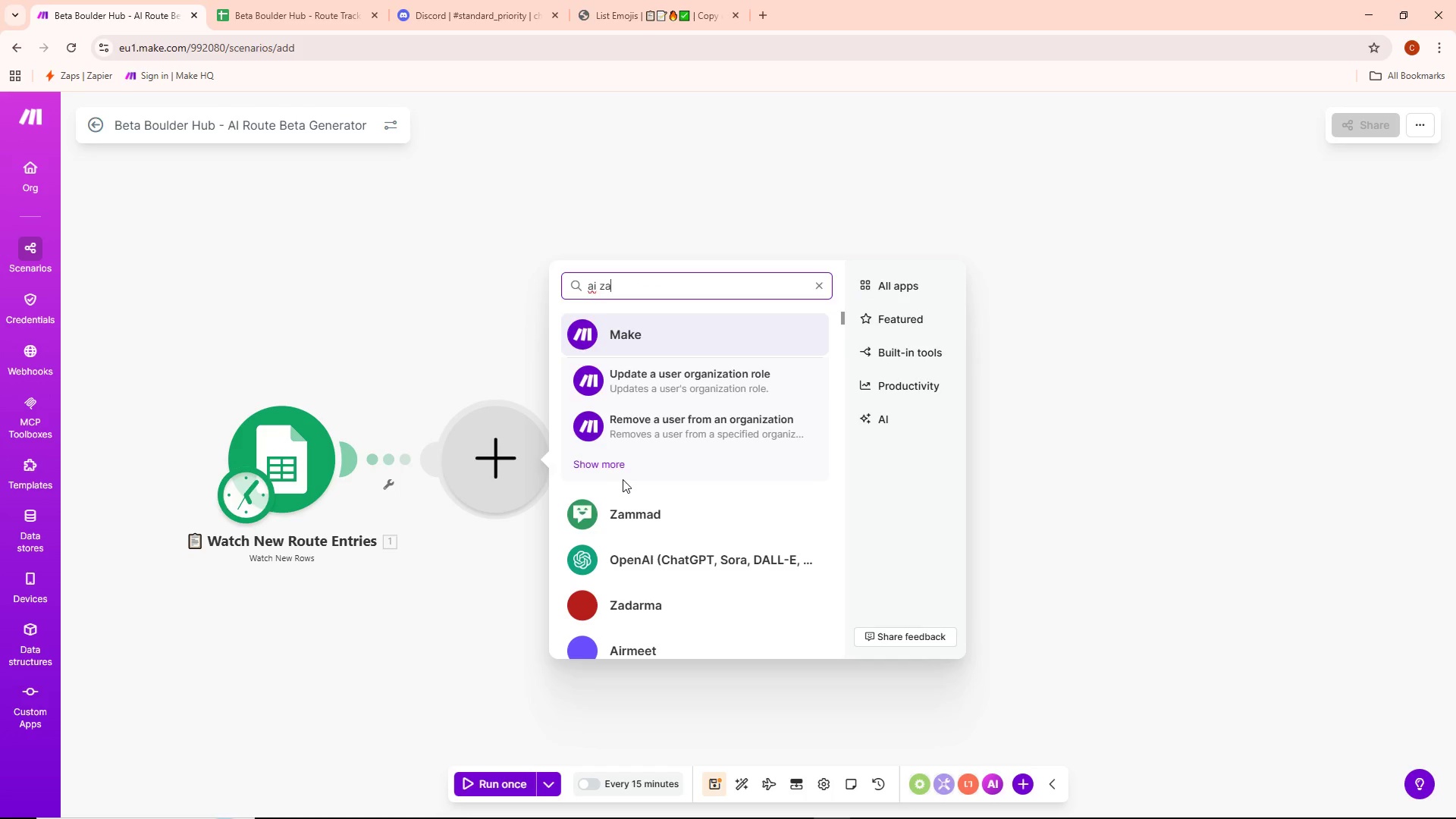 
key(Control+ControlLeft)
 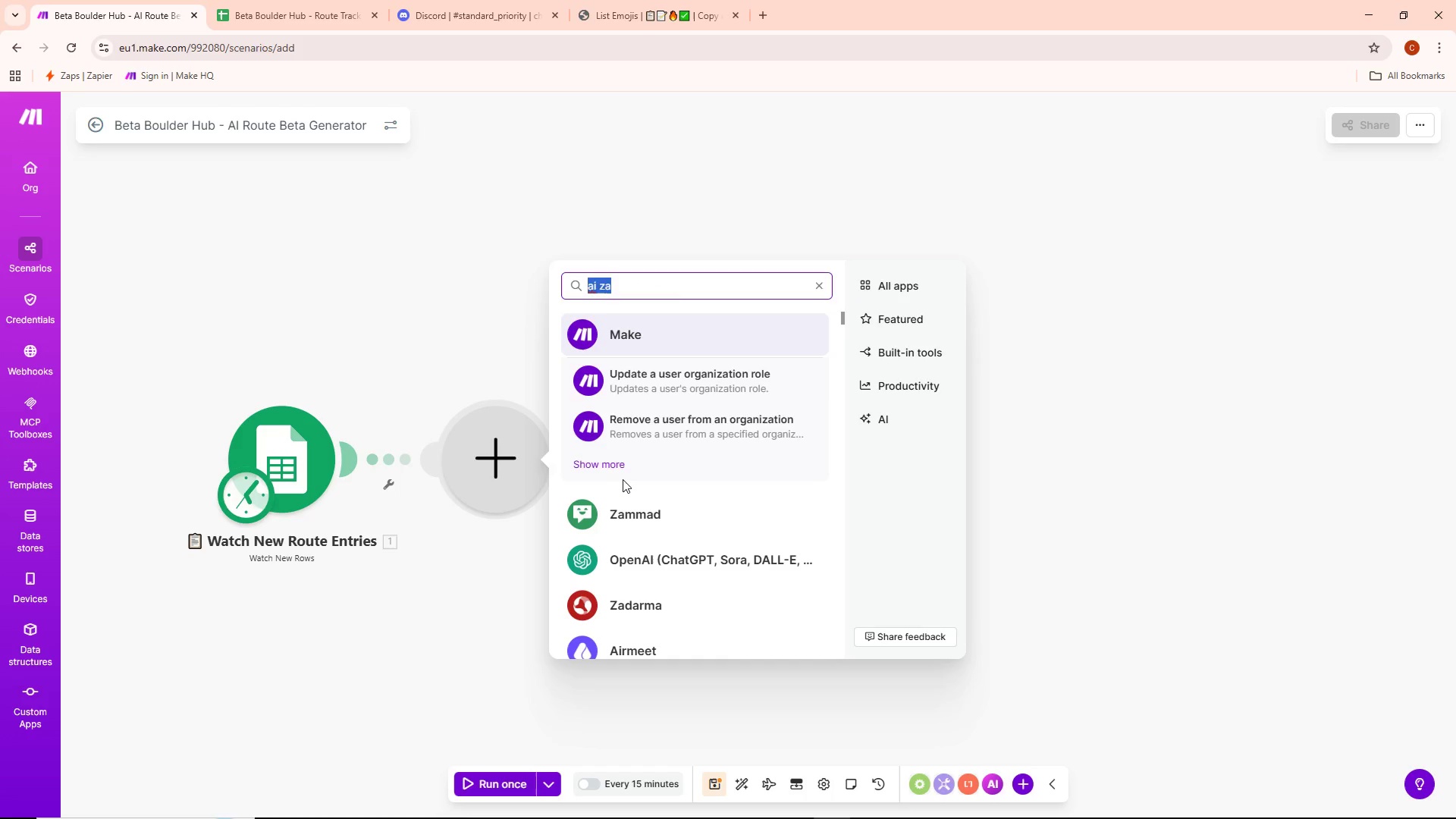 
key(Control+A)
 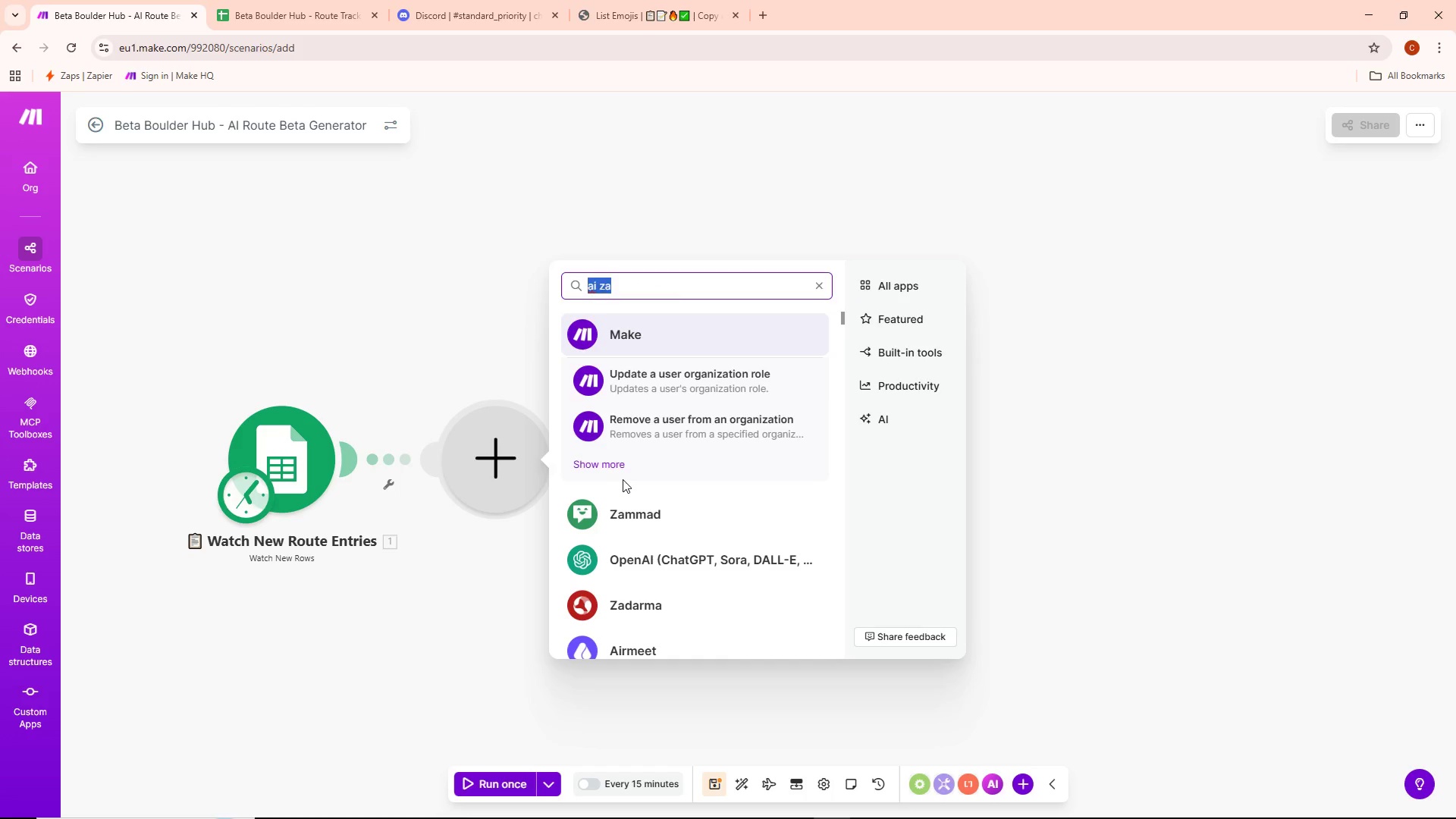 
key(Control+Backspace)
 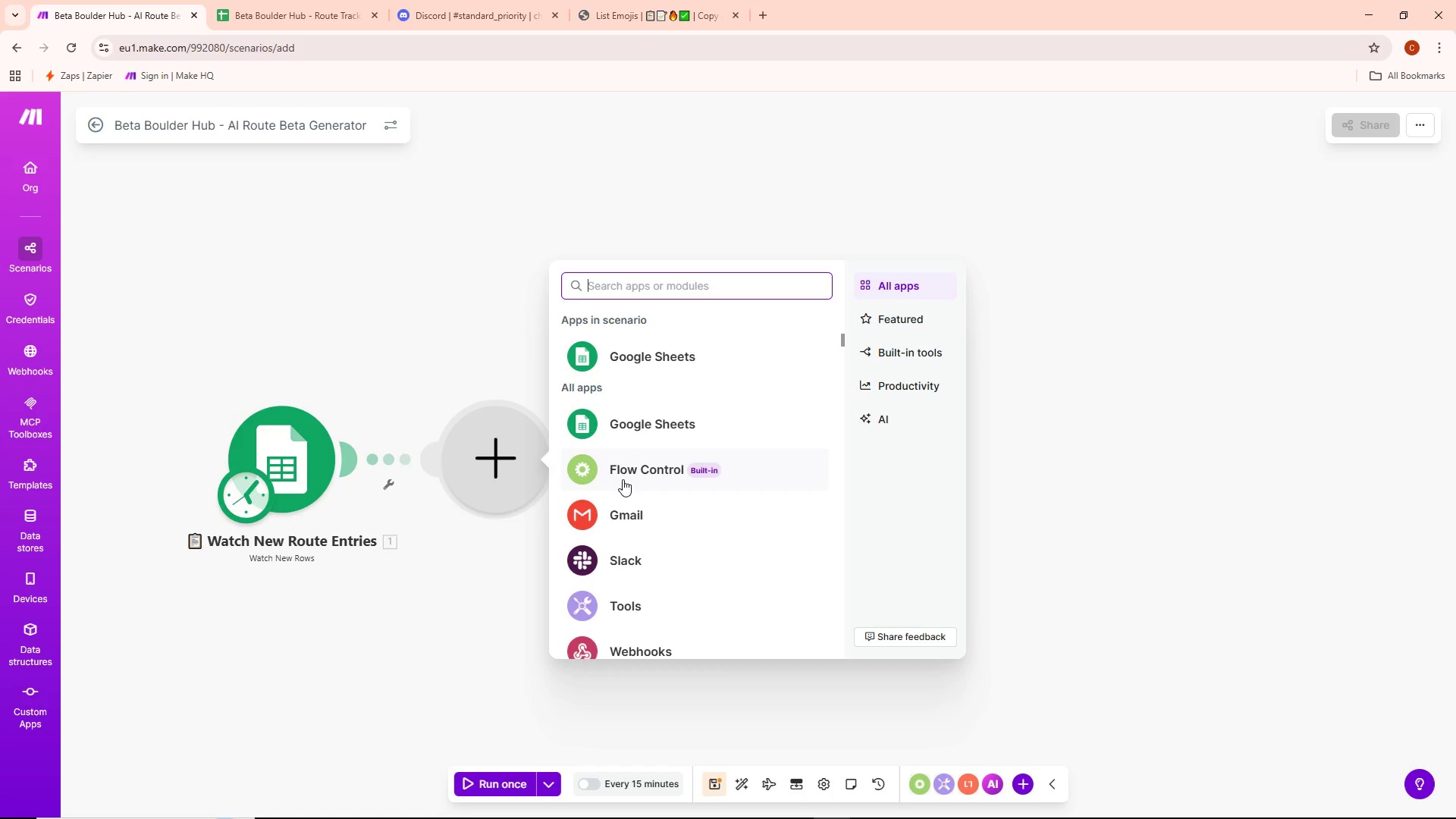 
wait(8.12)
 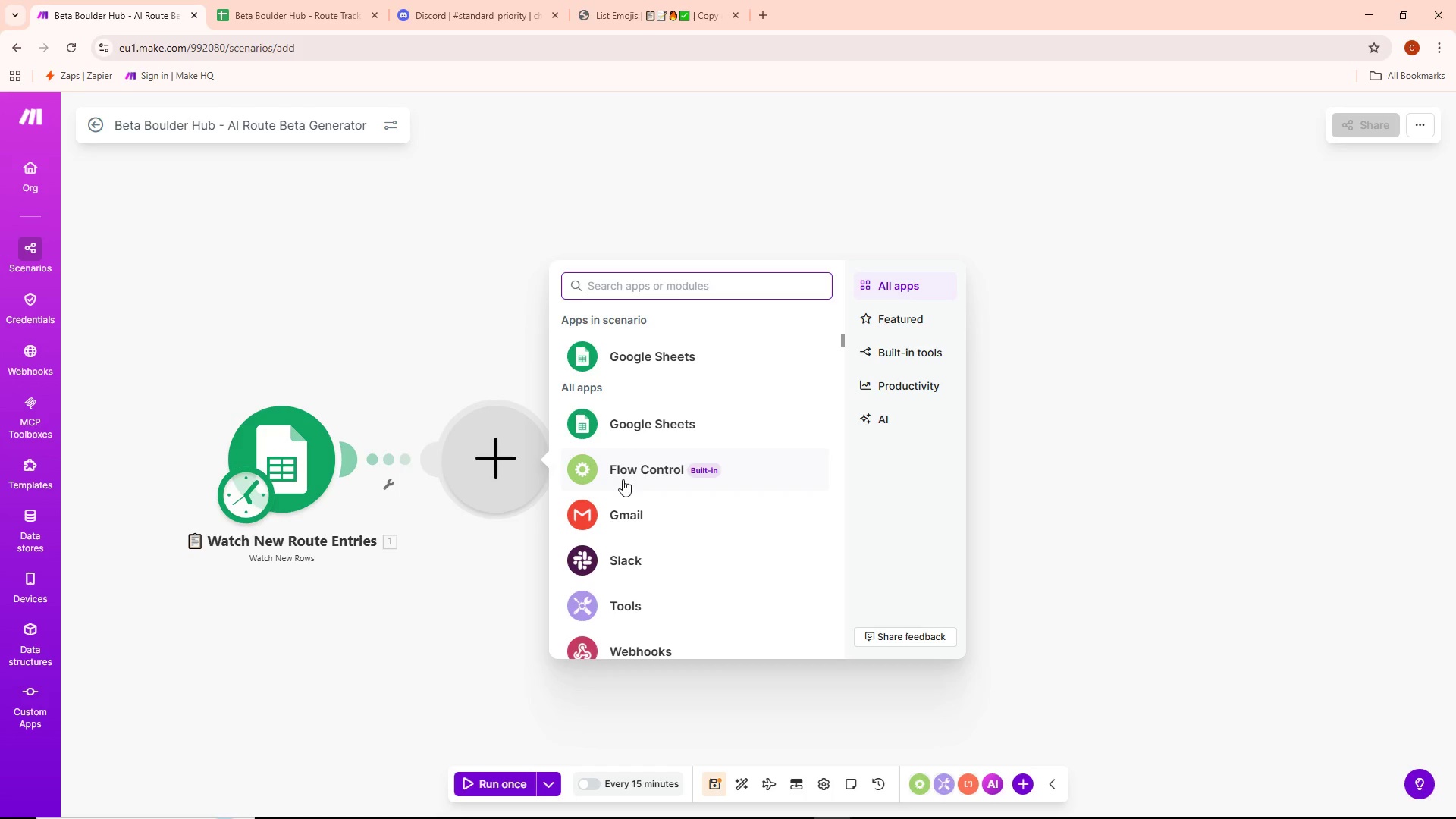 
type(make)
 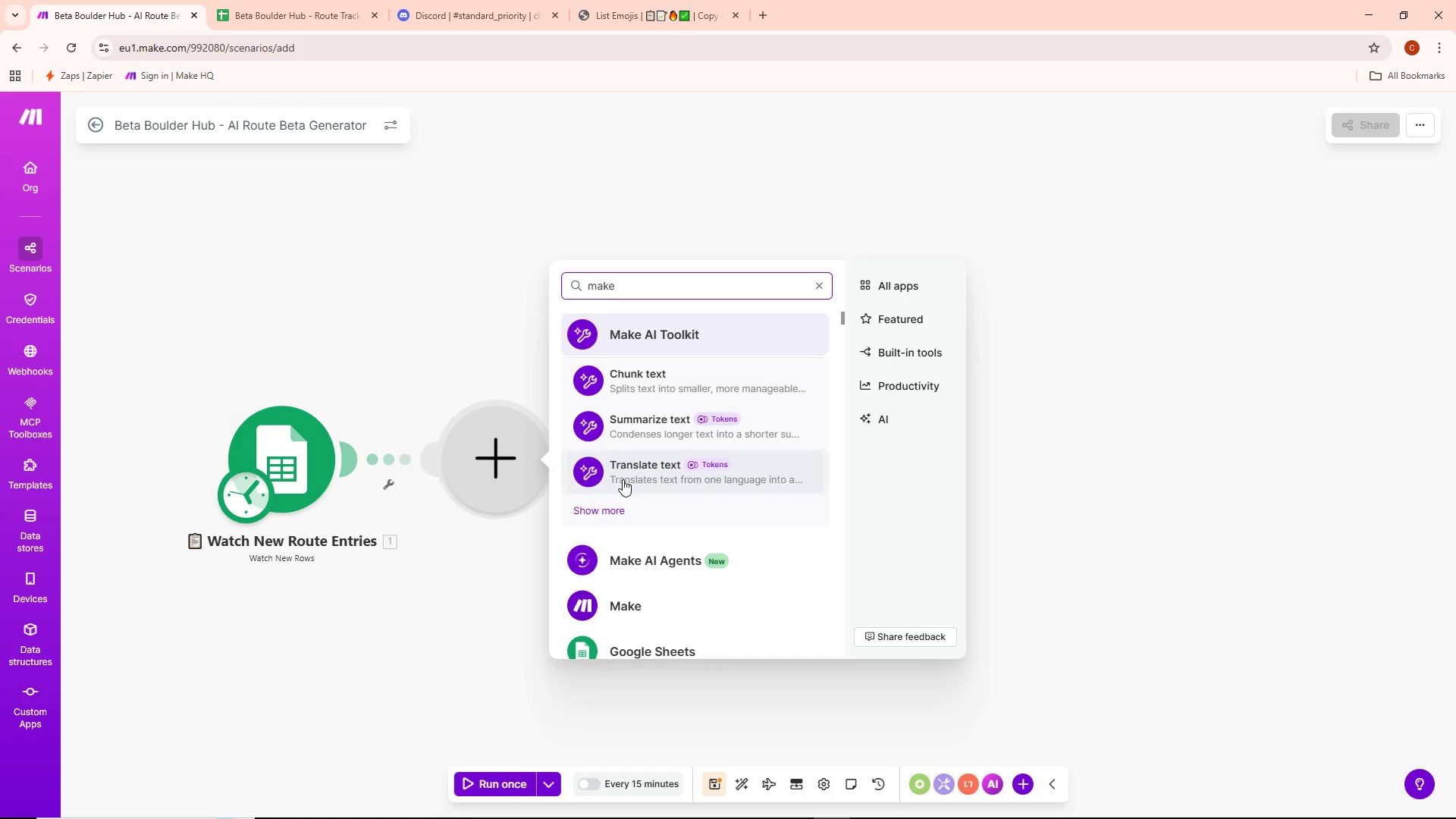 
scroll: coordinate [681, 592], scroll_direction: down, amount: 9.0
 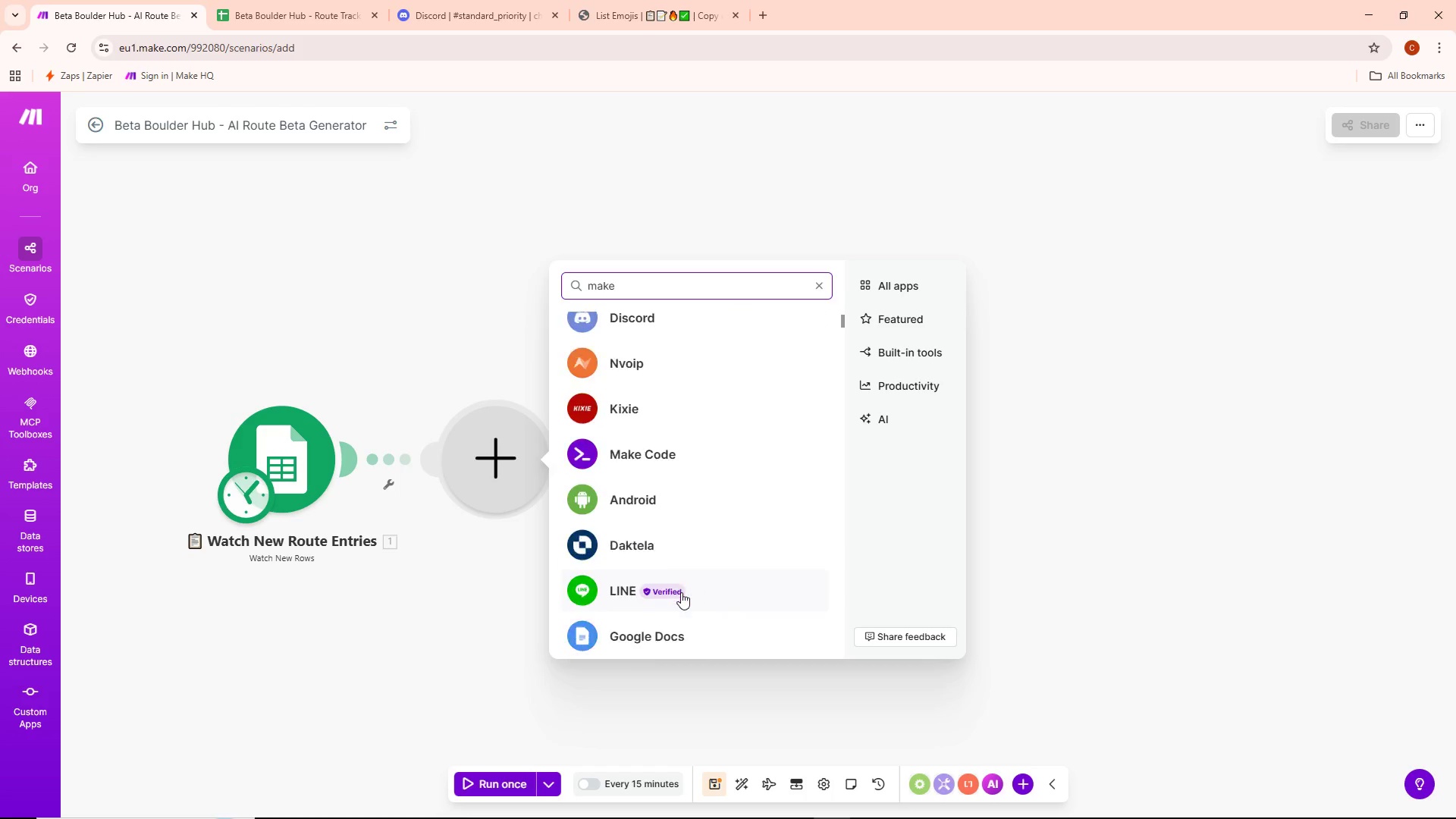 
scroll: coordinate [668, 590], scroll_direction: up, amount: 15.0
 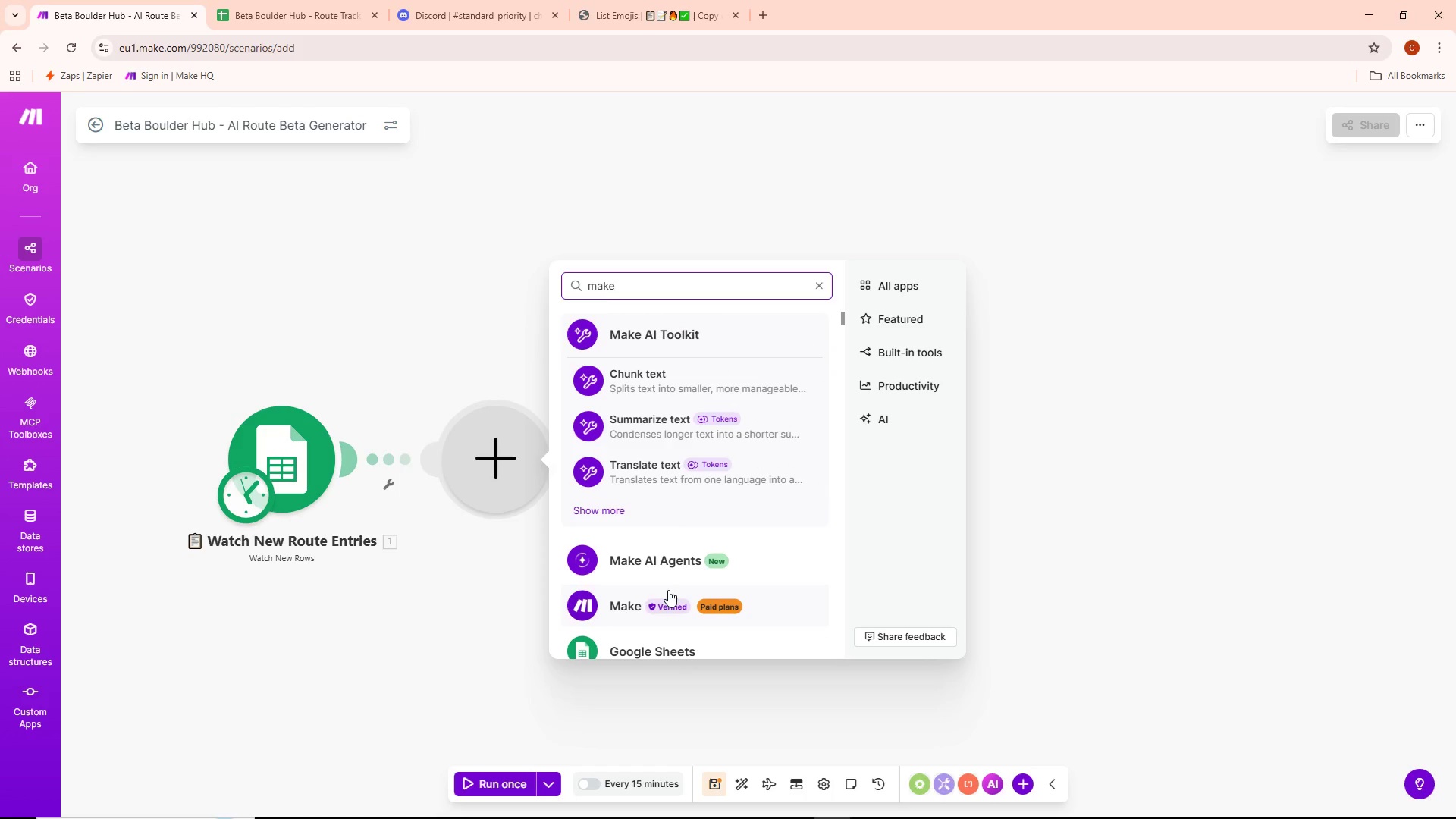 
type( ai)
 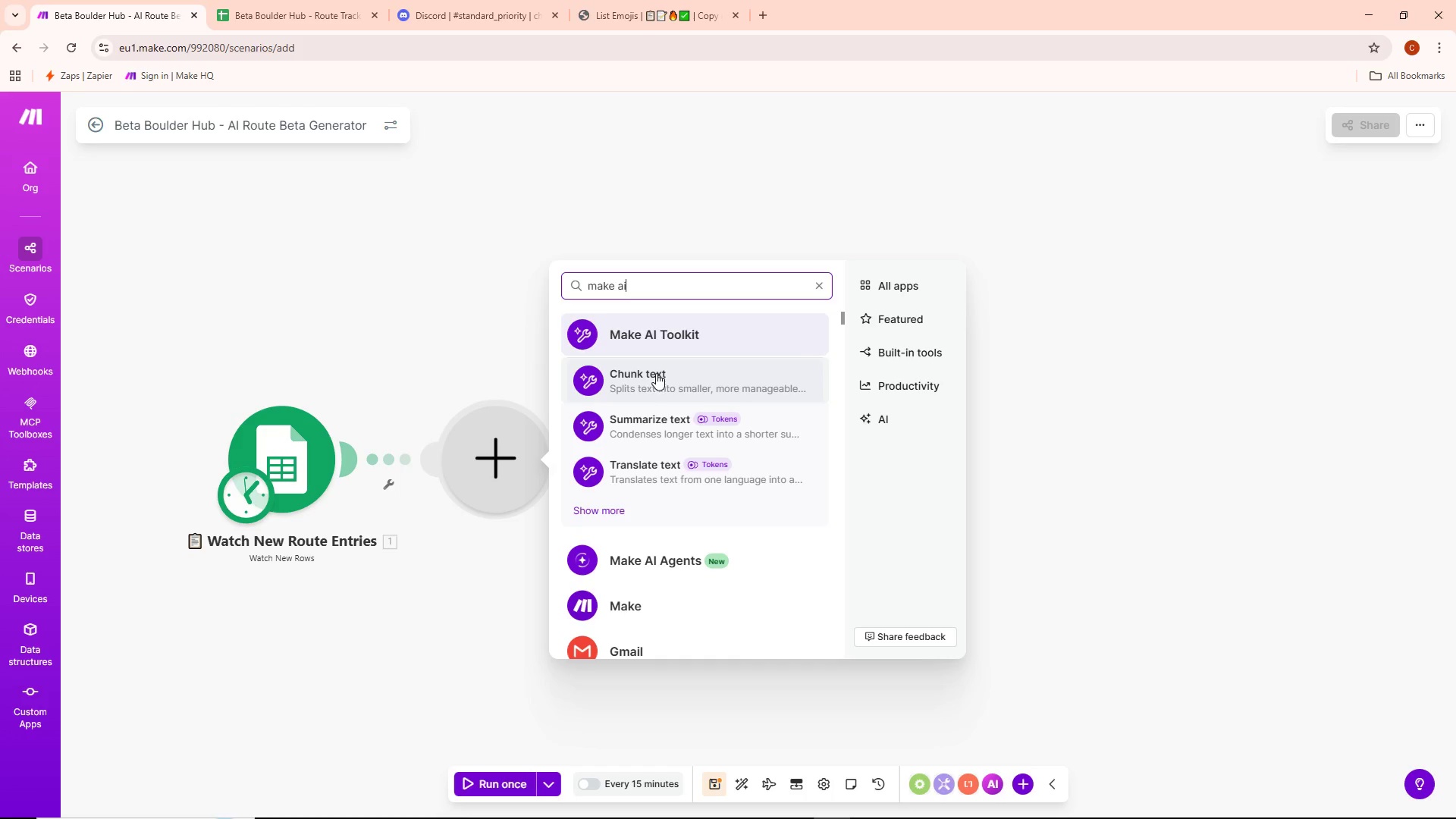 
left_click([652, 333])
 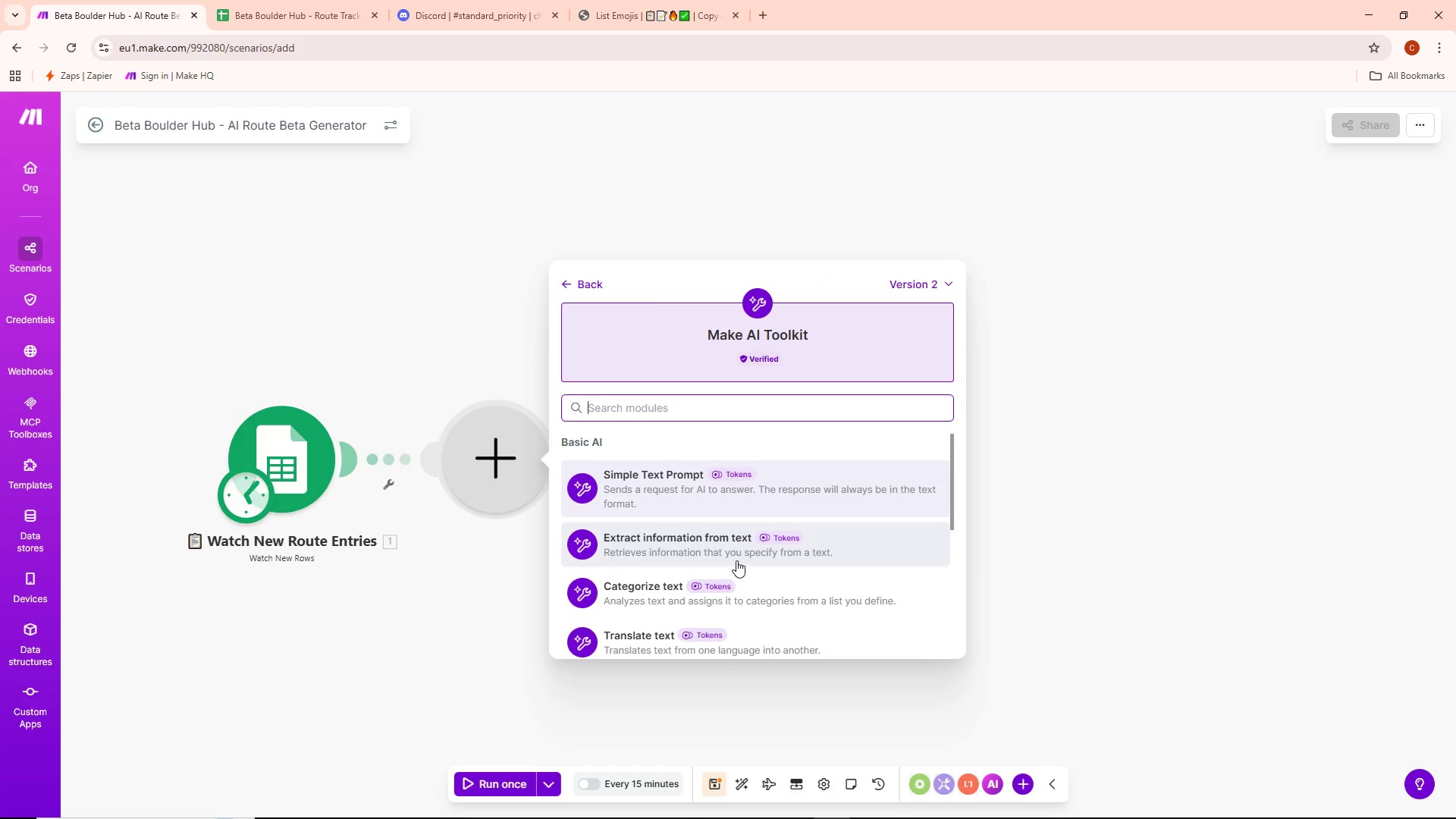 
wait(9.64)
 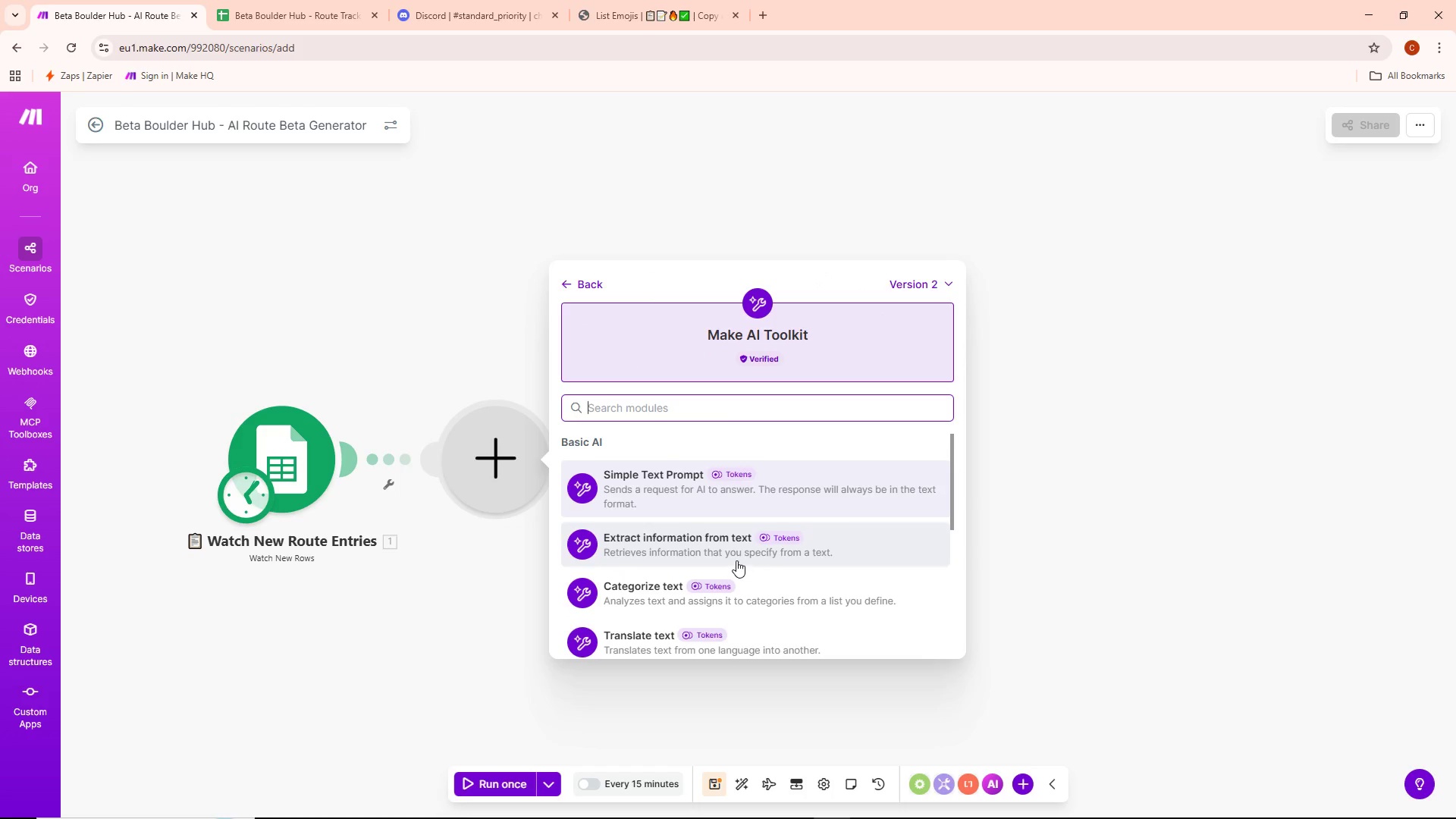 
scroll: coordinate [862, 504], scroll_direction: down, amount: 3.0
 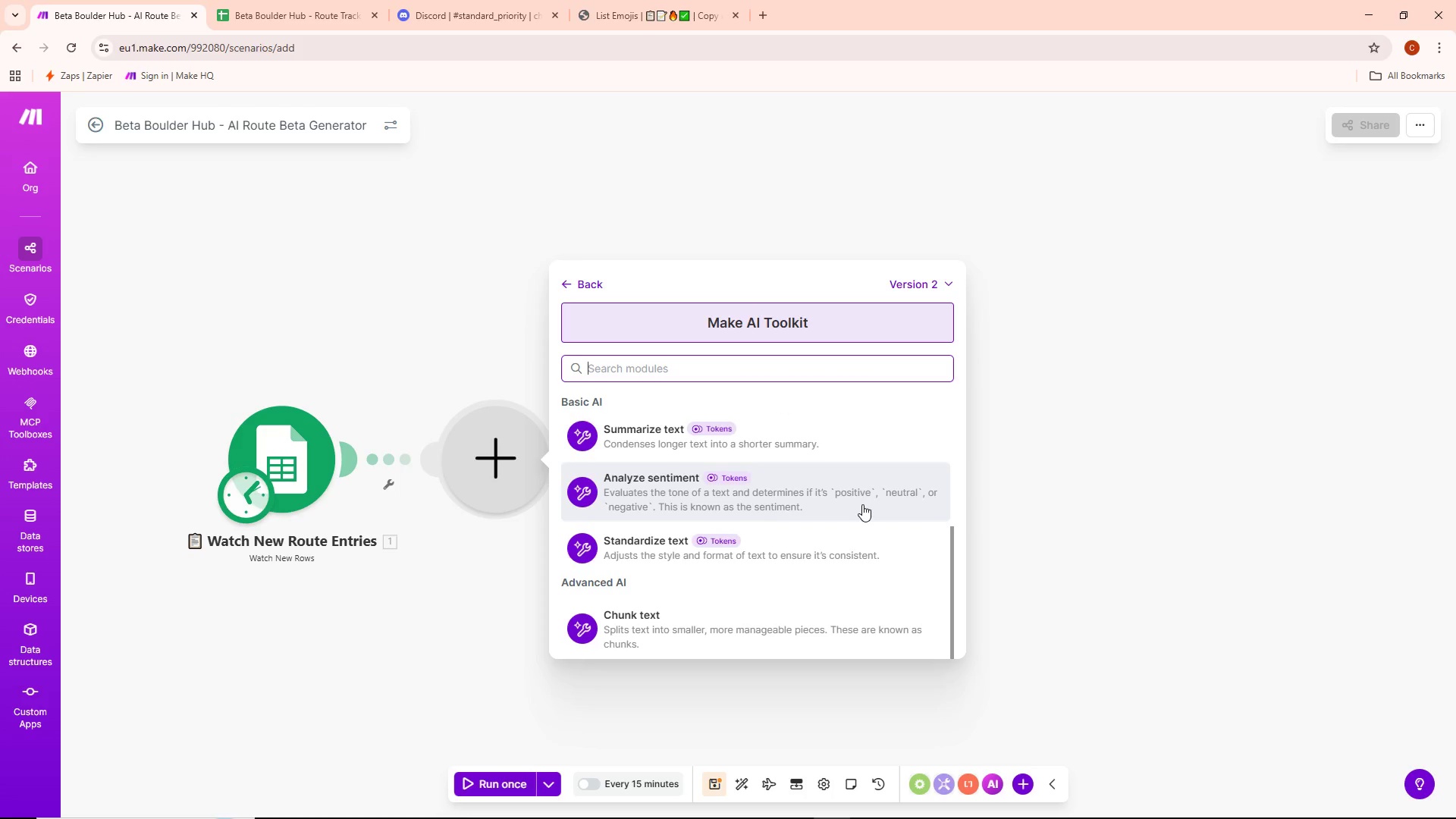 
scroll: coordinate [862, 504], scroll_direction: up, amount: 7.0
 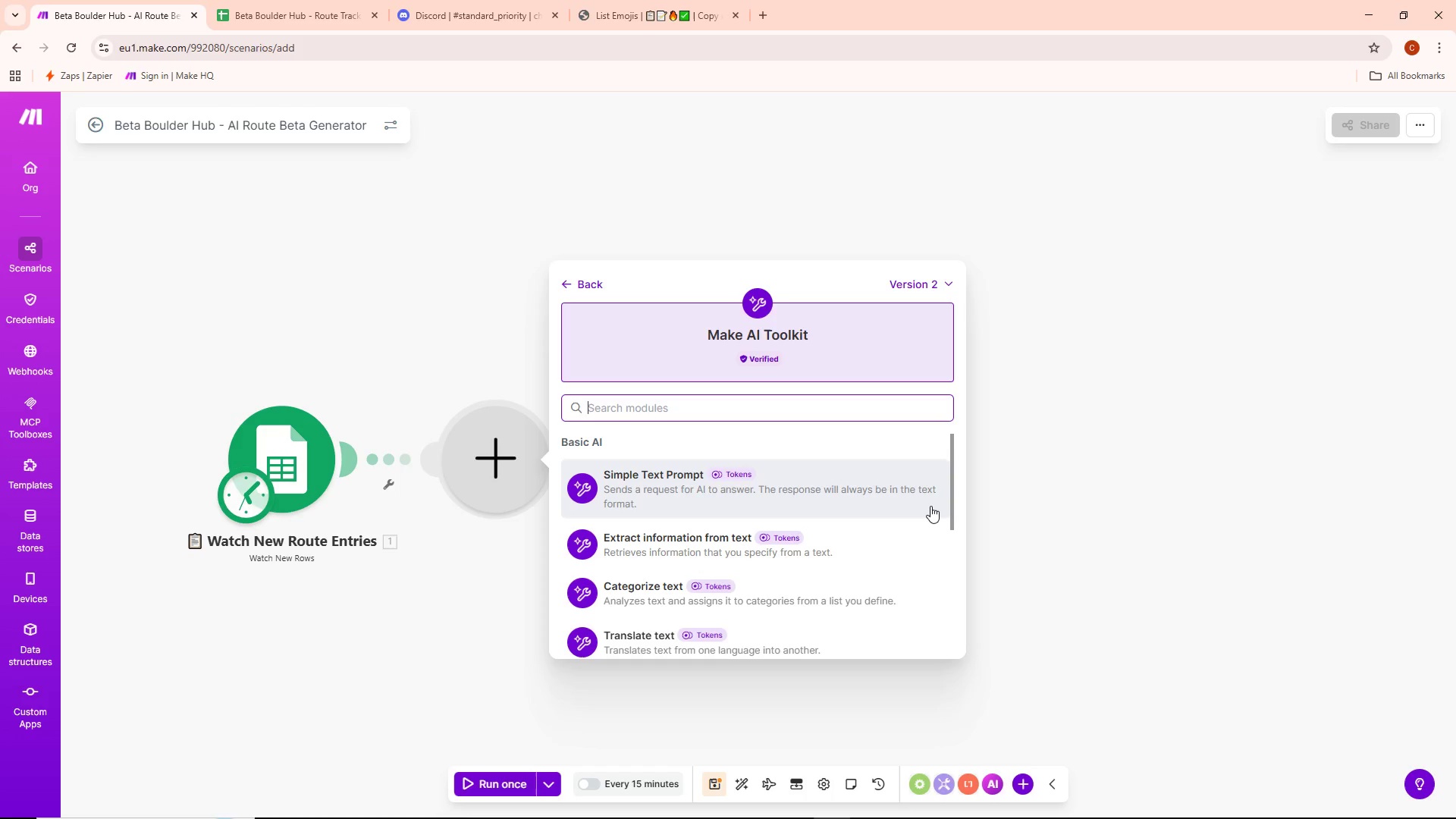 
wait(26.78)
 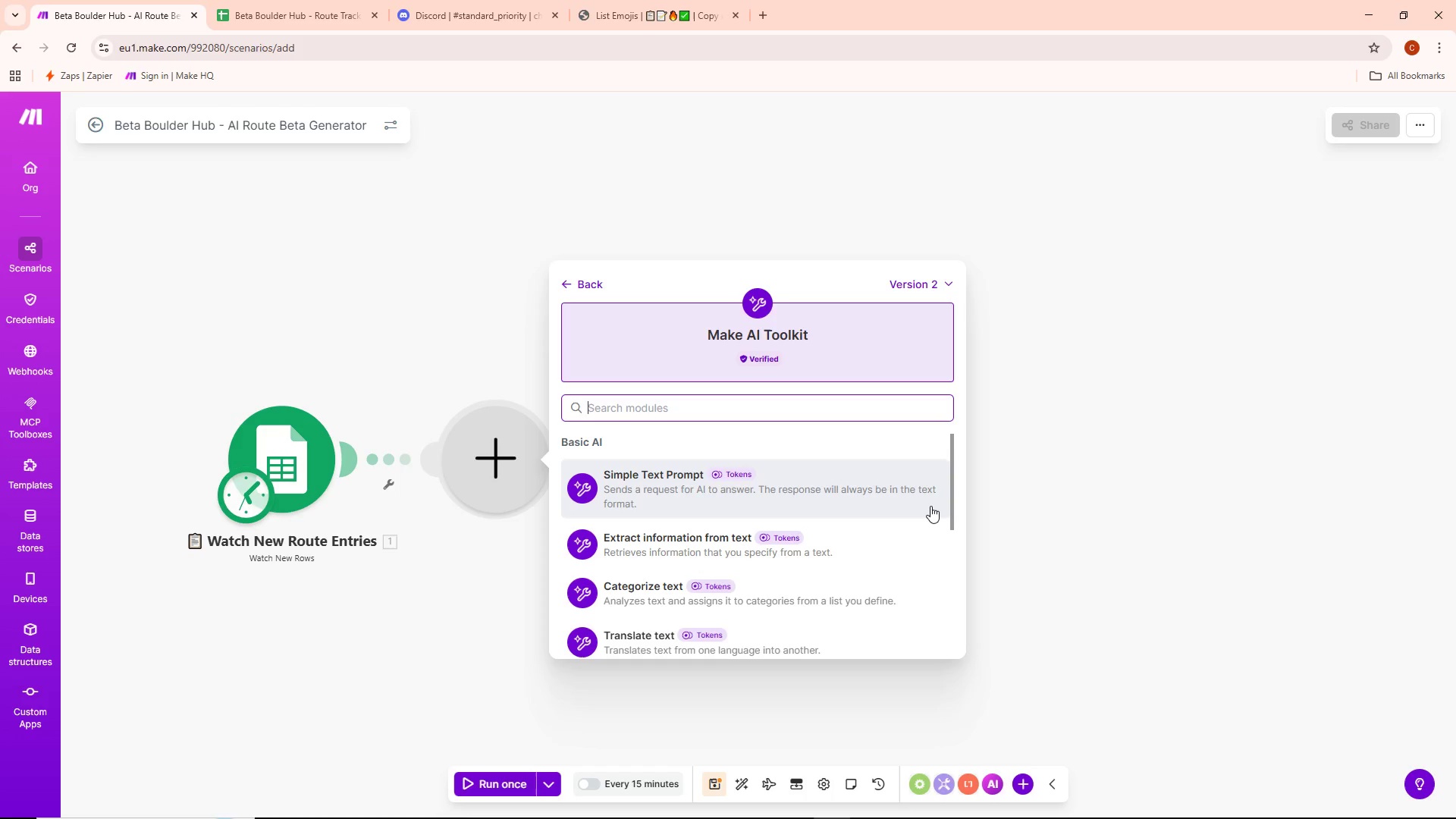 
scroll: coordinate [850, 544], scroll_direction: down, amount: 2.0
 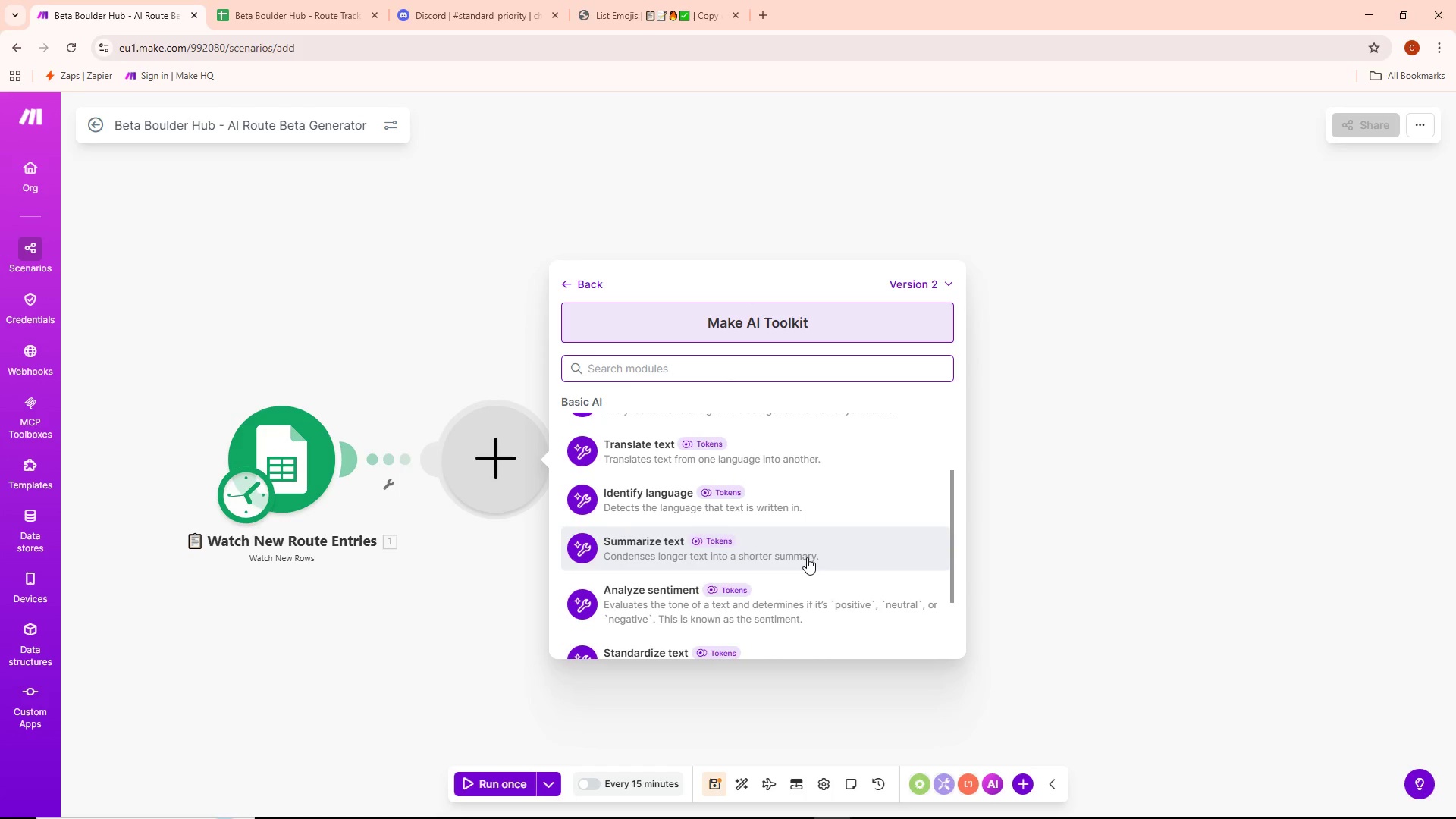 
wait(5.59)
 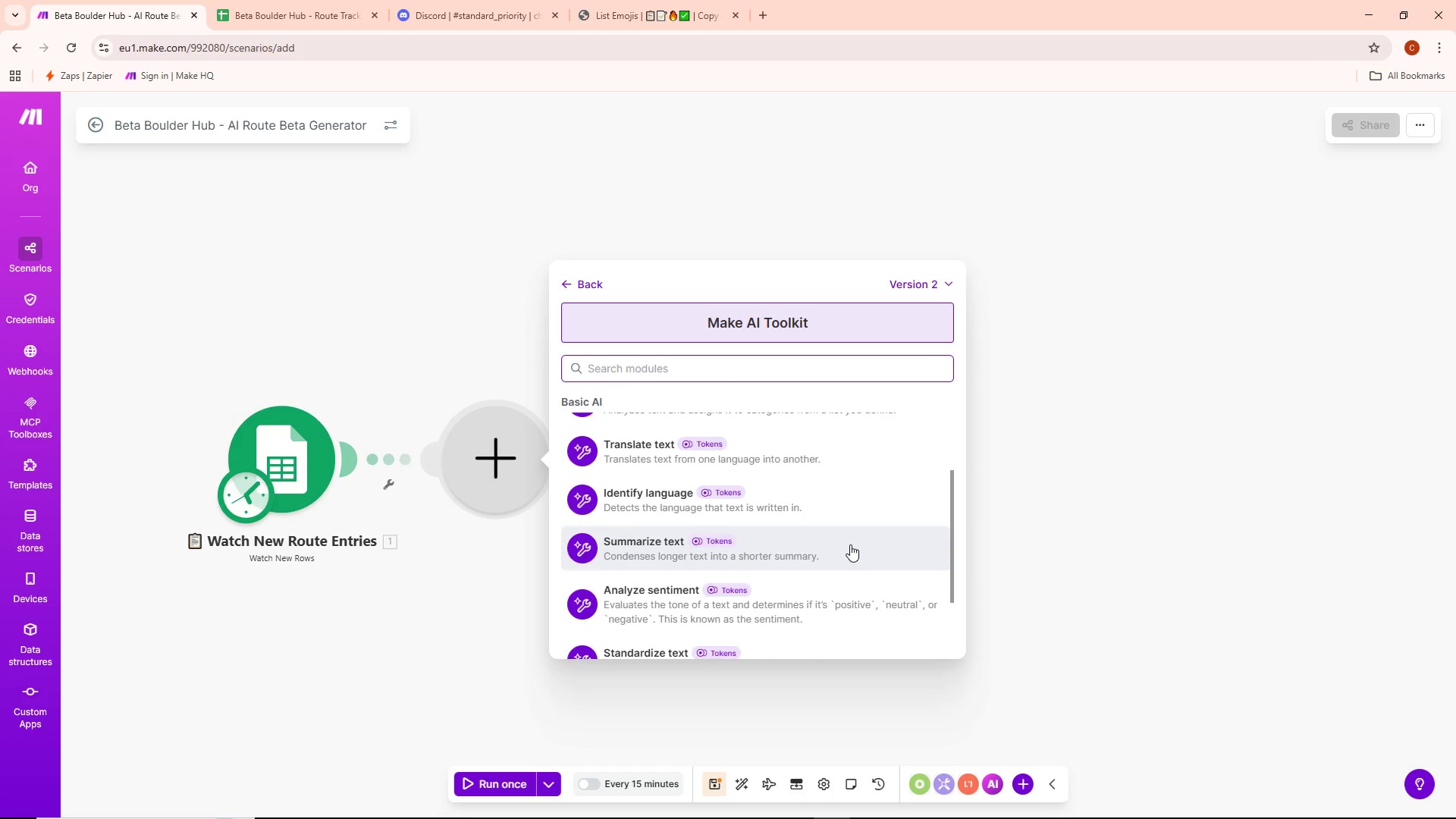 
scroll: coordinate [807, 557], scroll_direction: up, amount: 2.0
 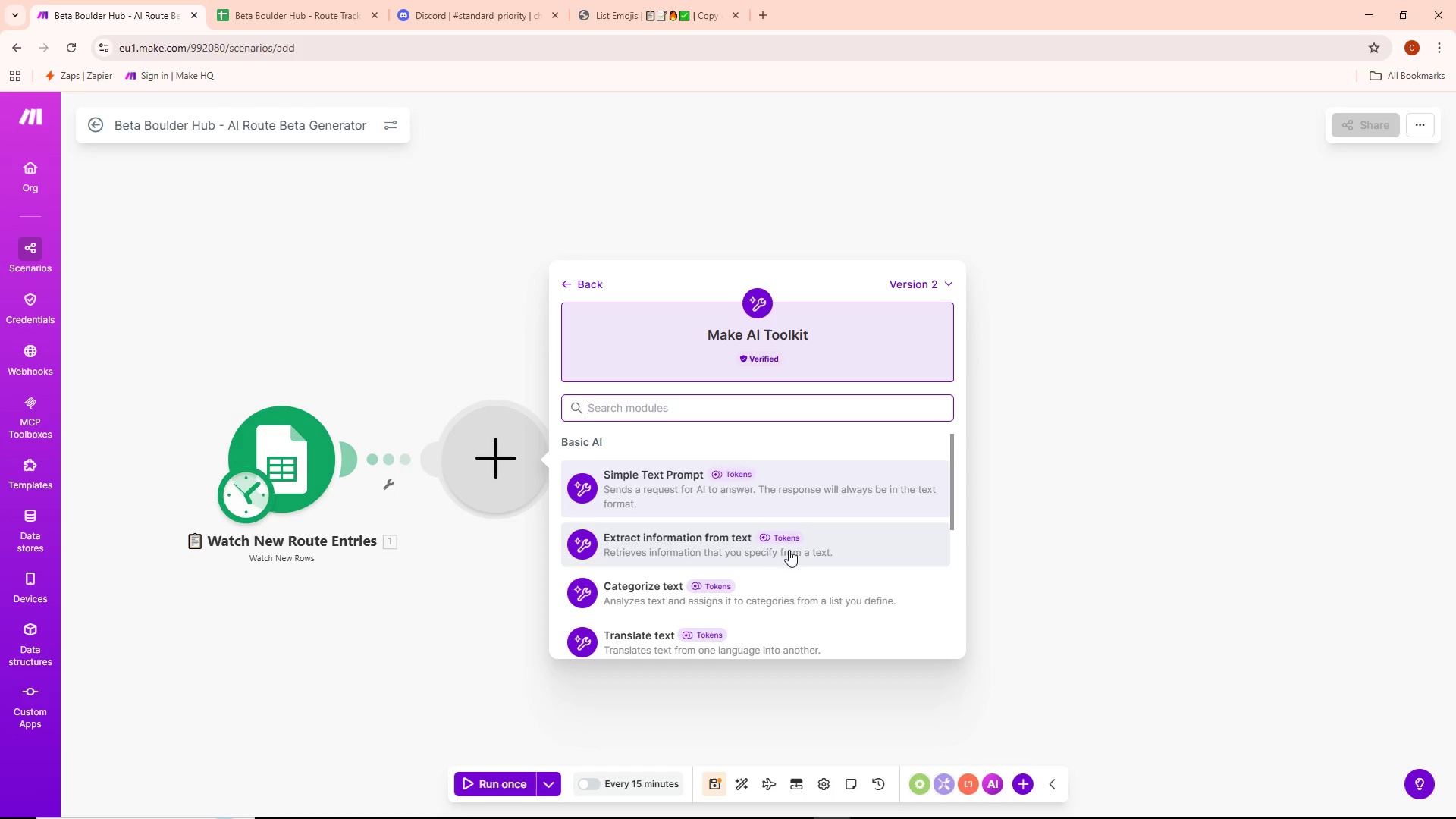 
wait(6.59)
 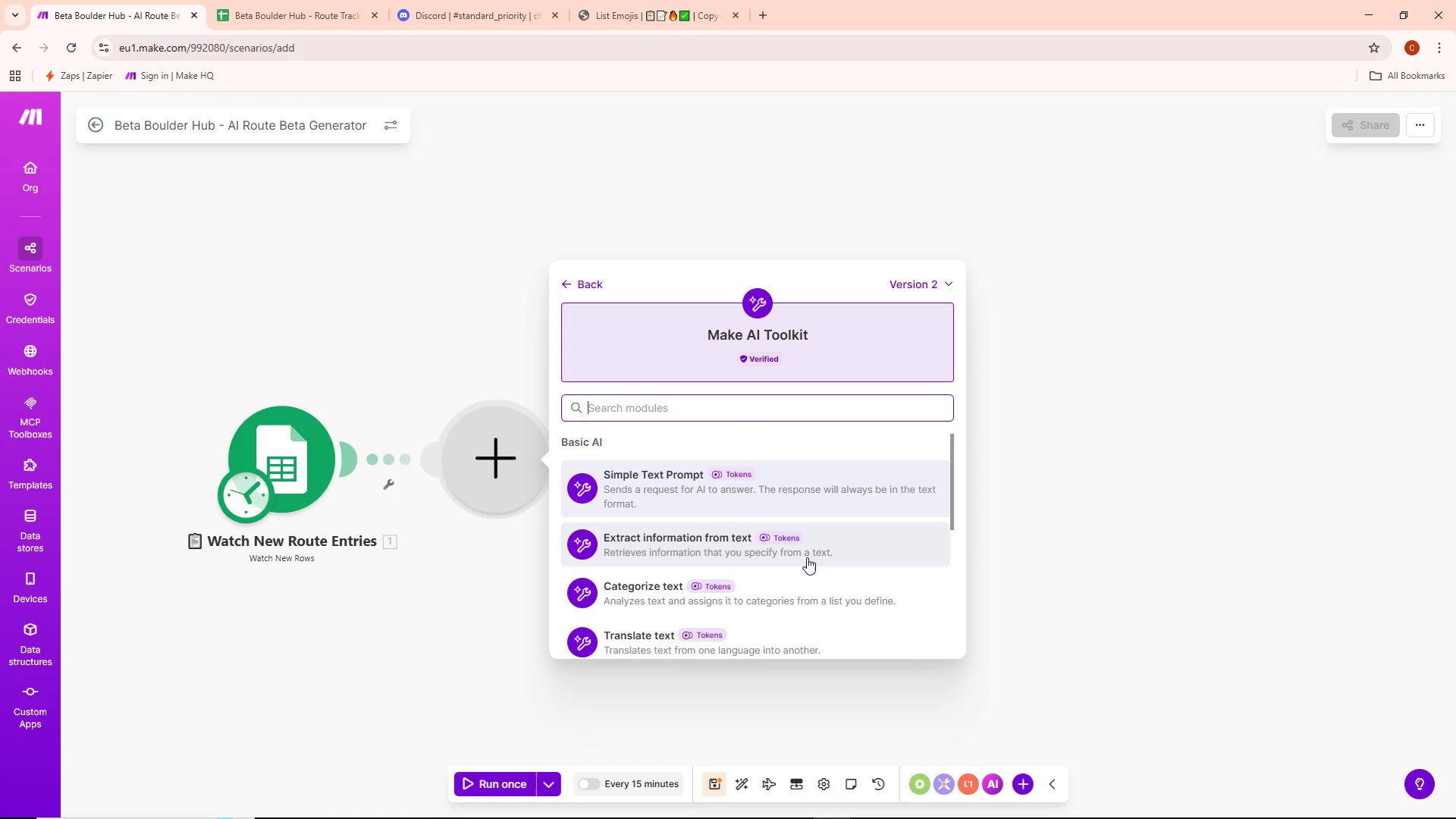 
left_click([590, 275])
 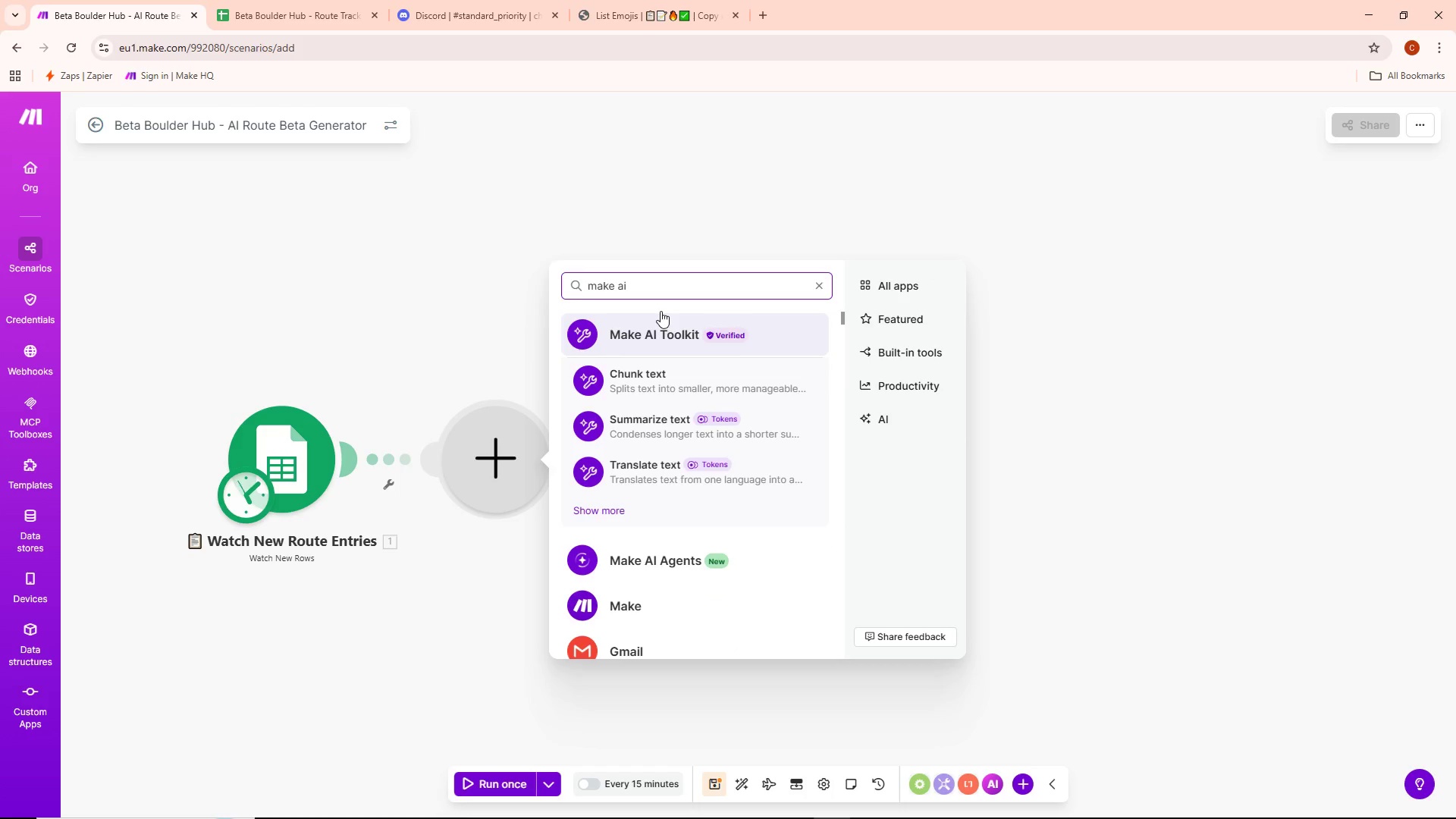 
key(Control+A)
 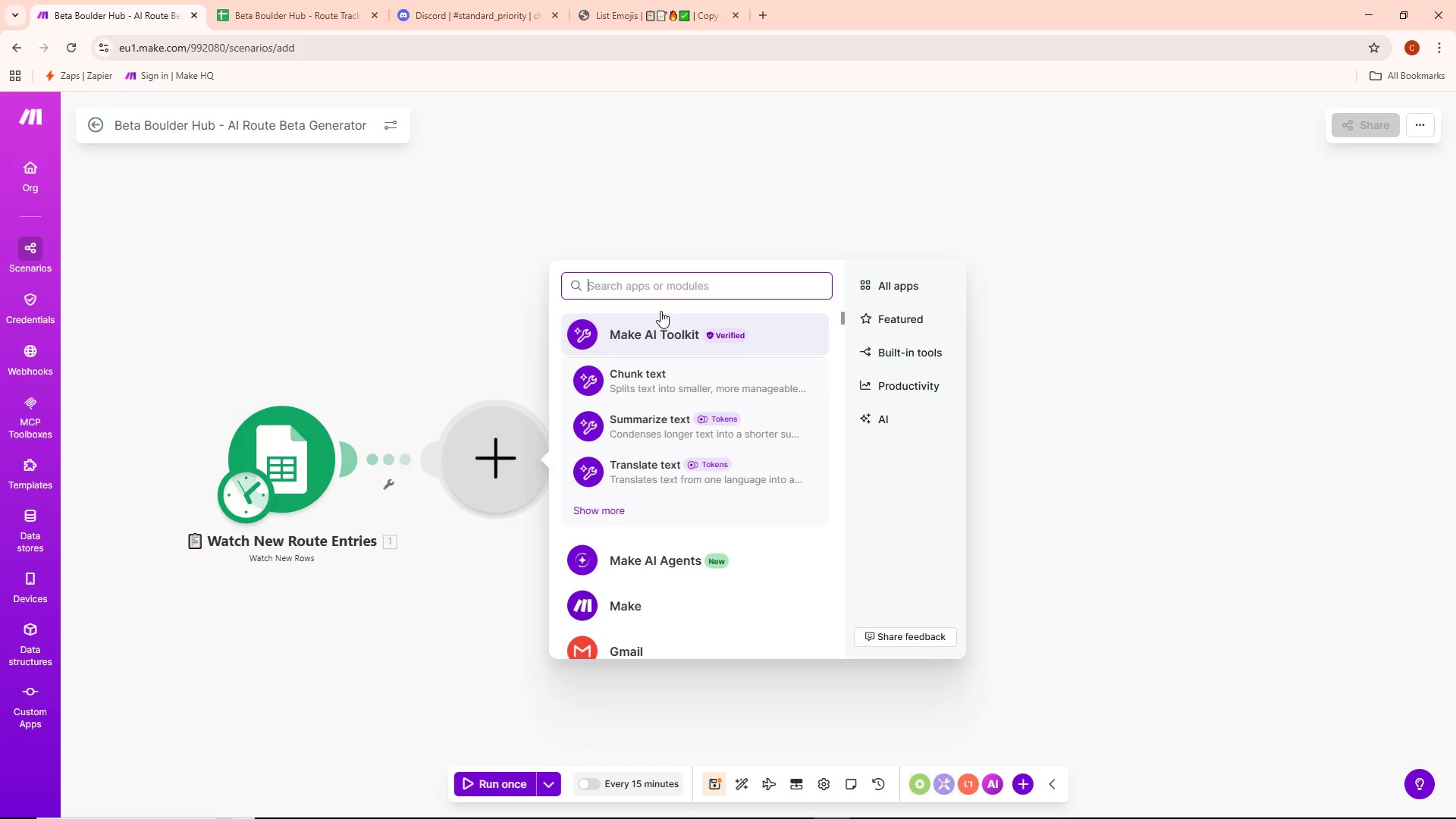 
key(Control+Backspace)
 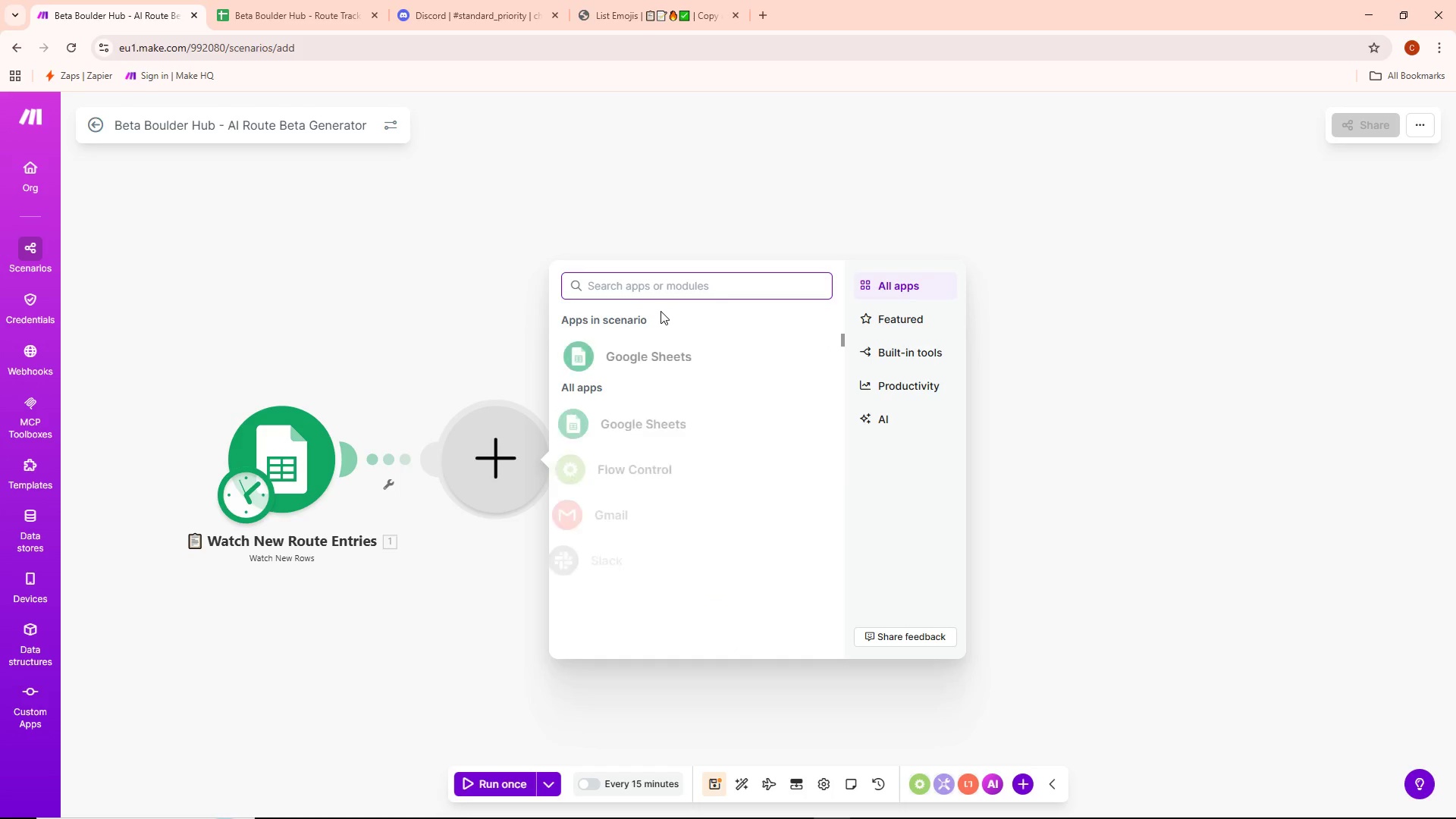 
type(ge)
 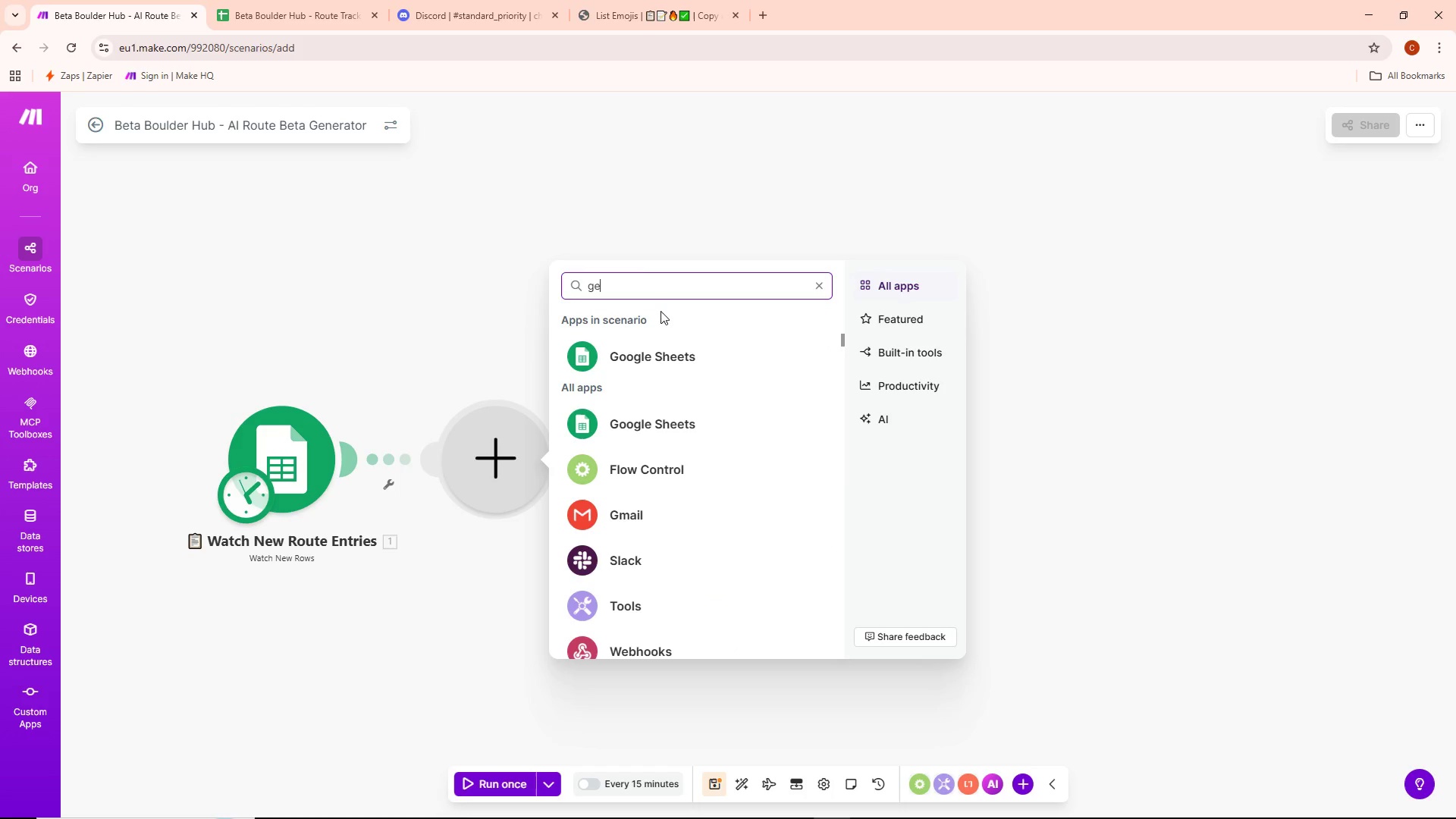 
type(mini)
 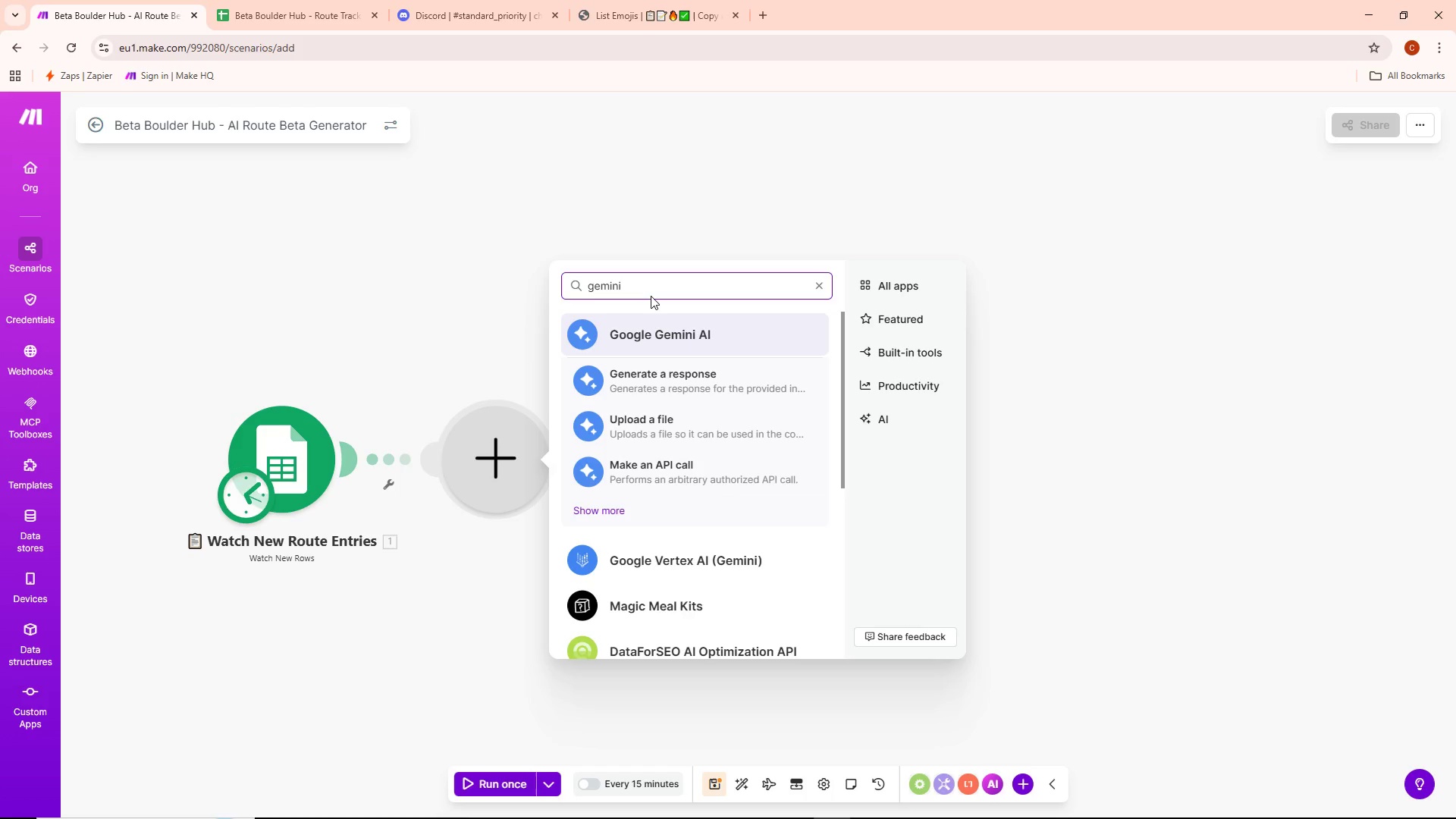 
wait(28.05)
 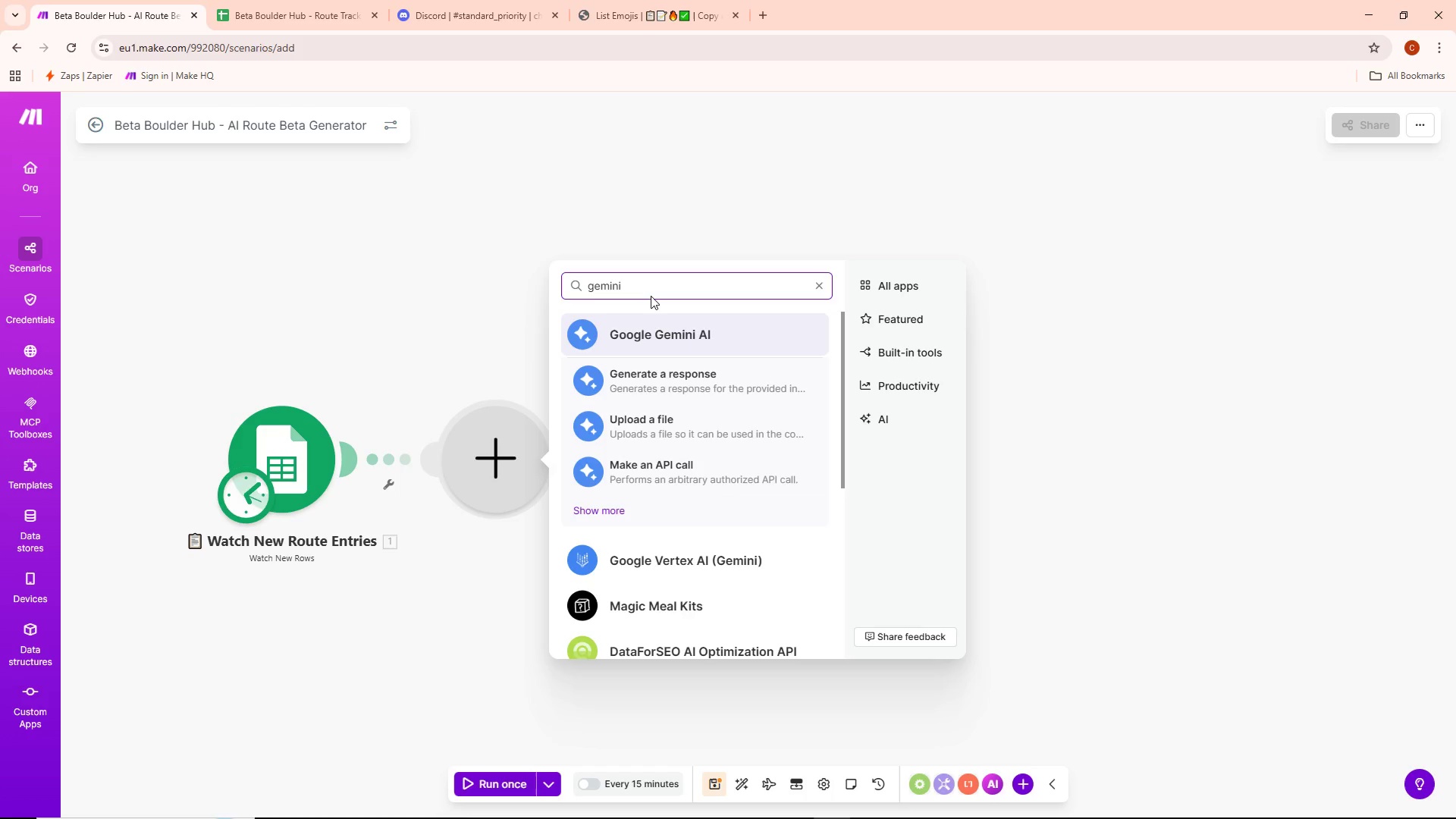 
left_click([767, 8])
 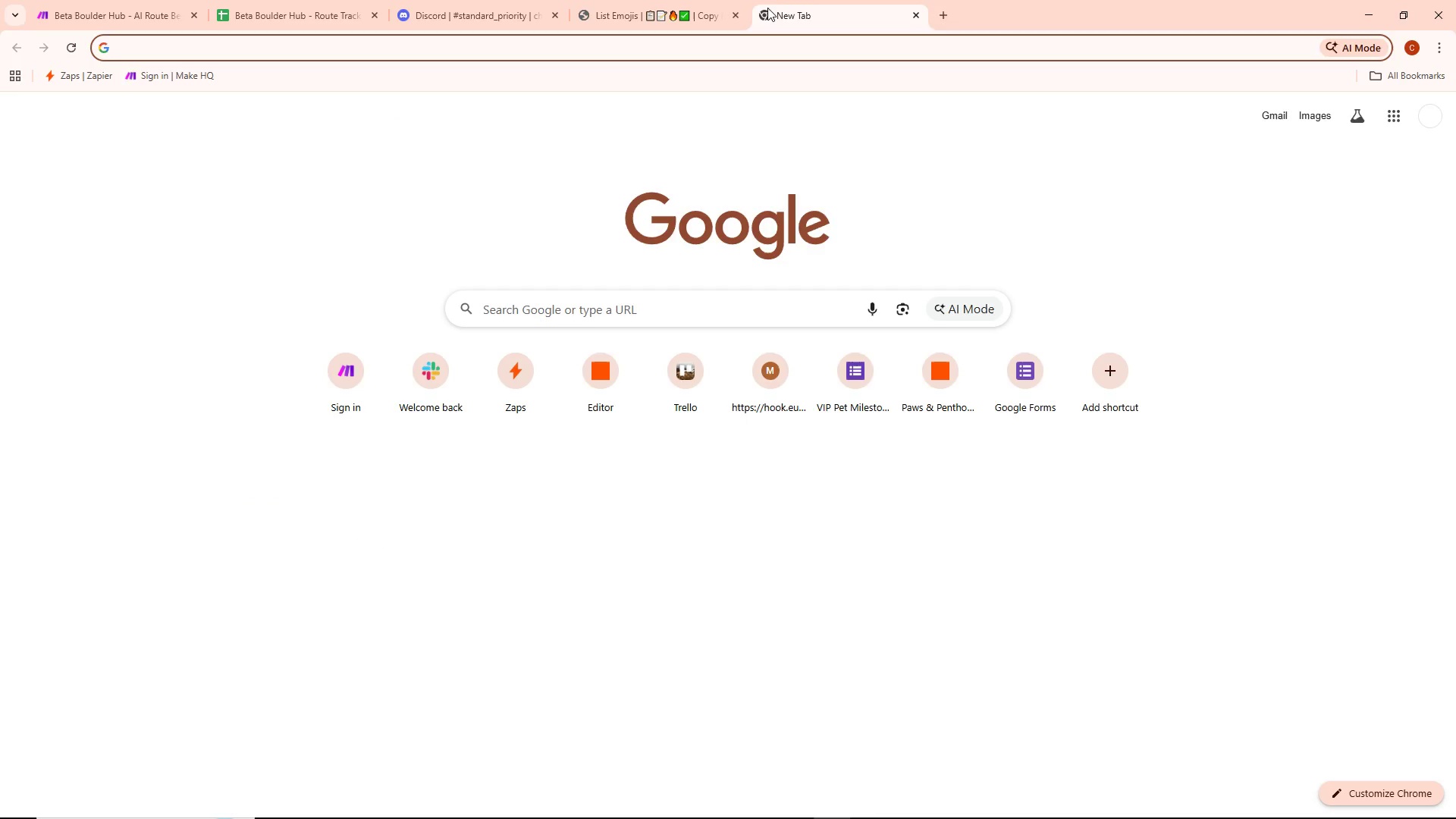 
type(google ai s)
 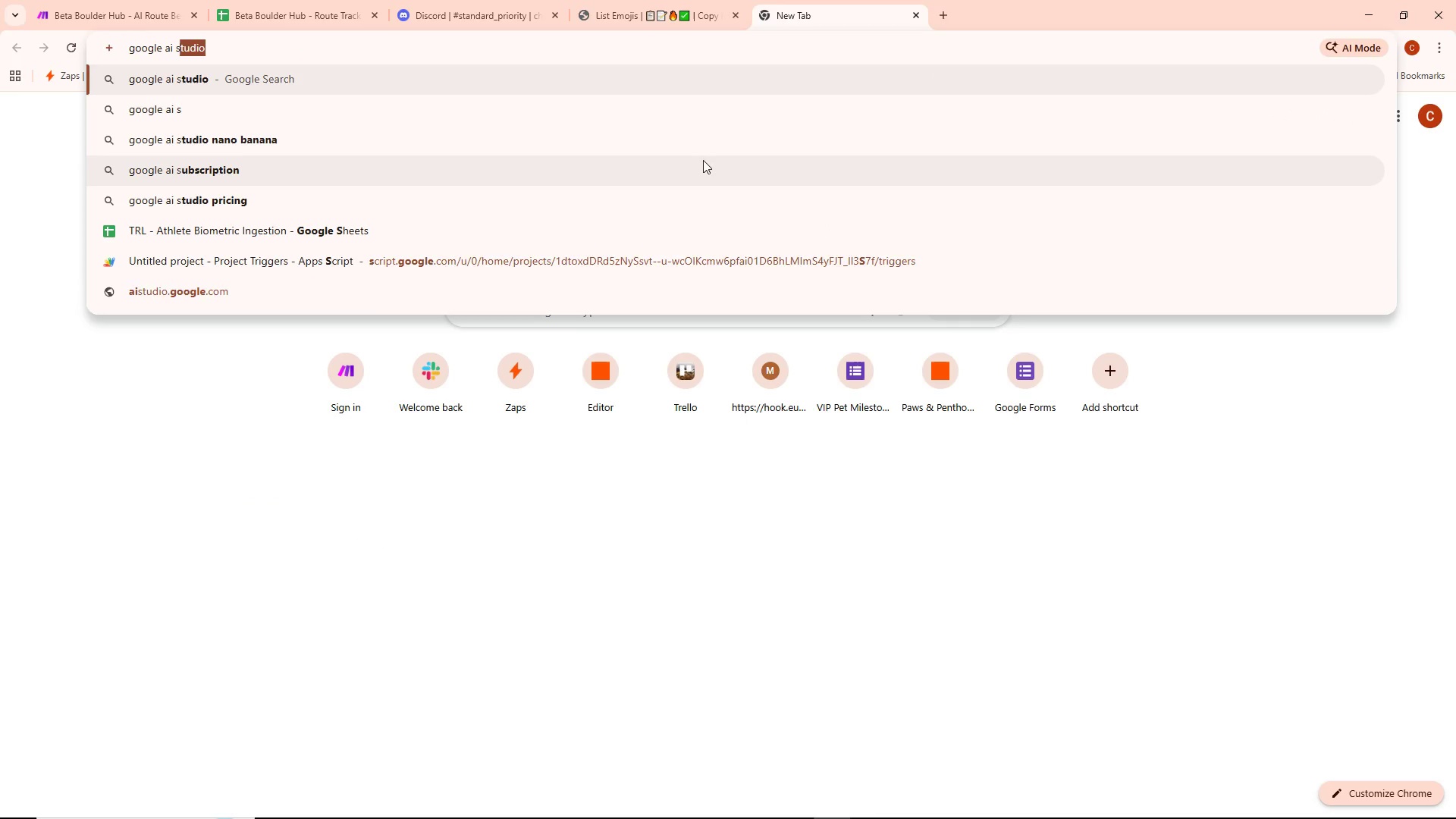 
key(Enter)
 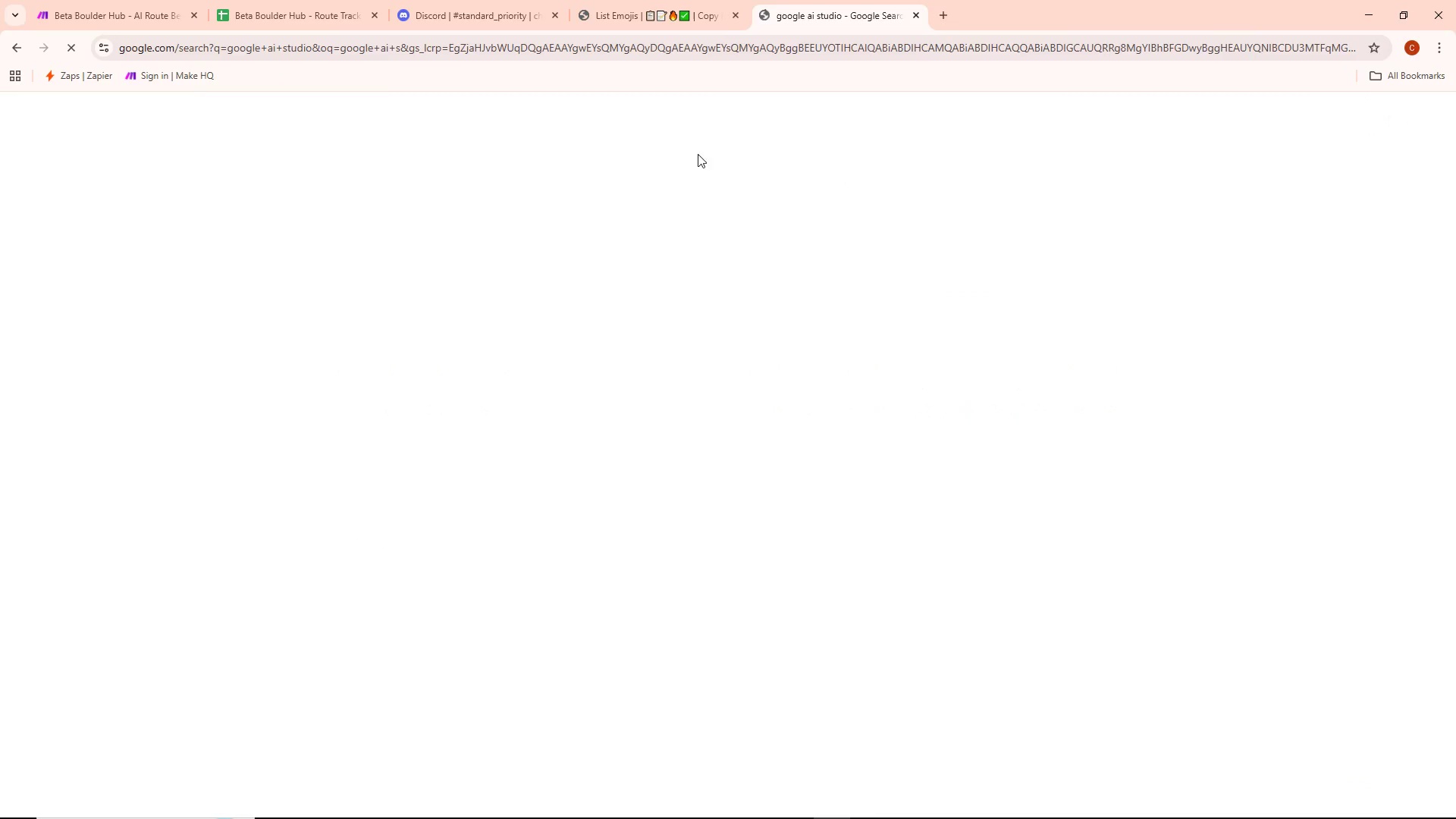 
key(Delete)
 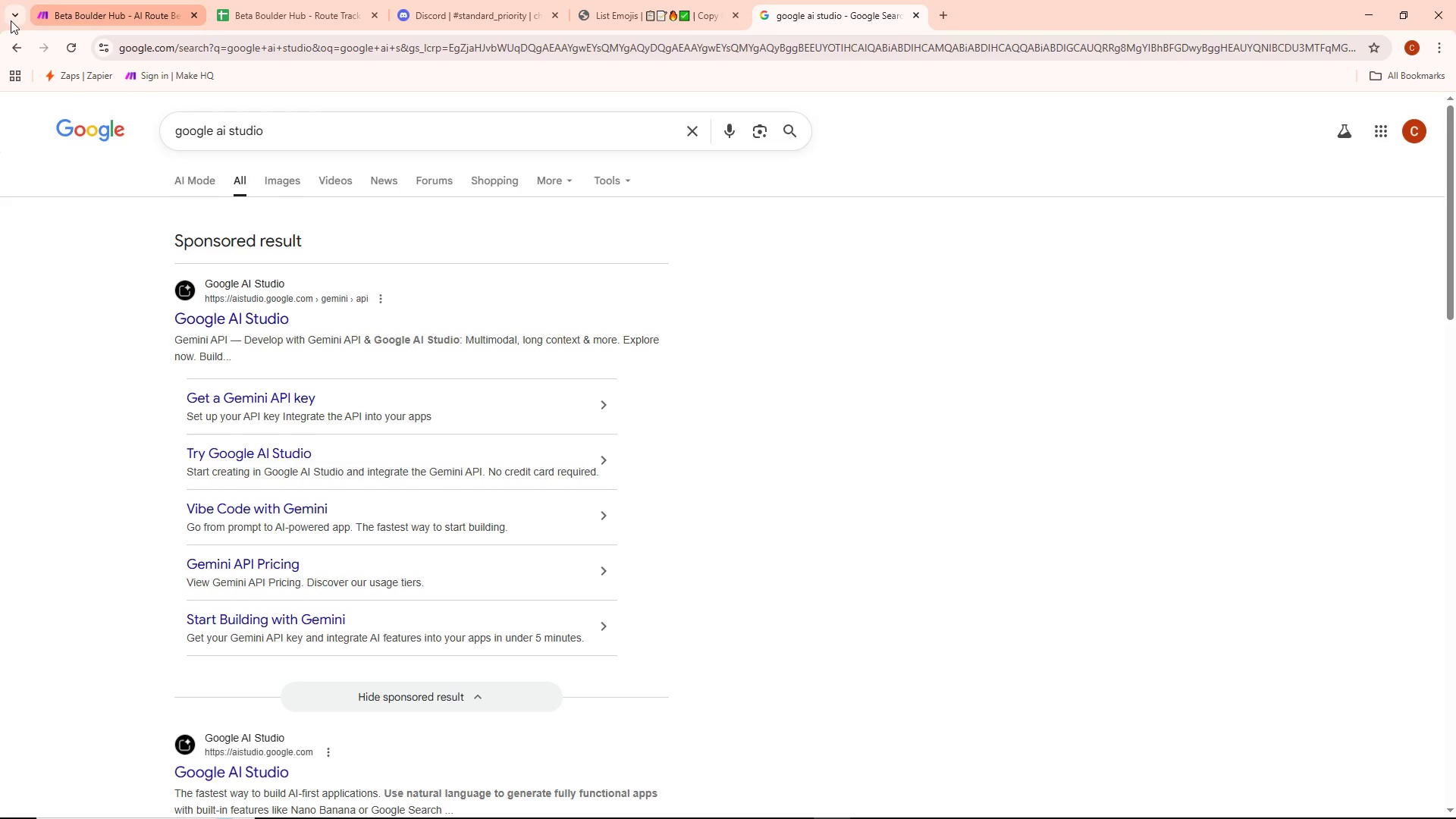 
left_click([140, 0])
 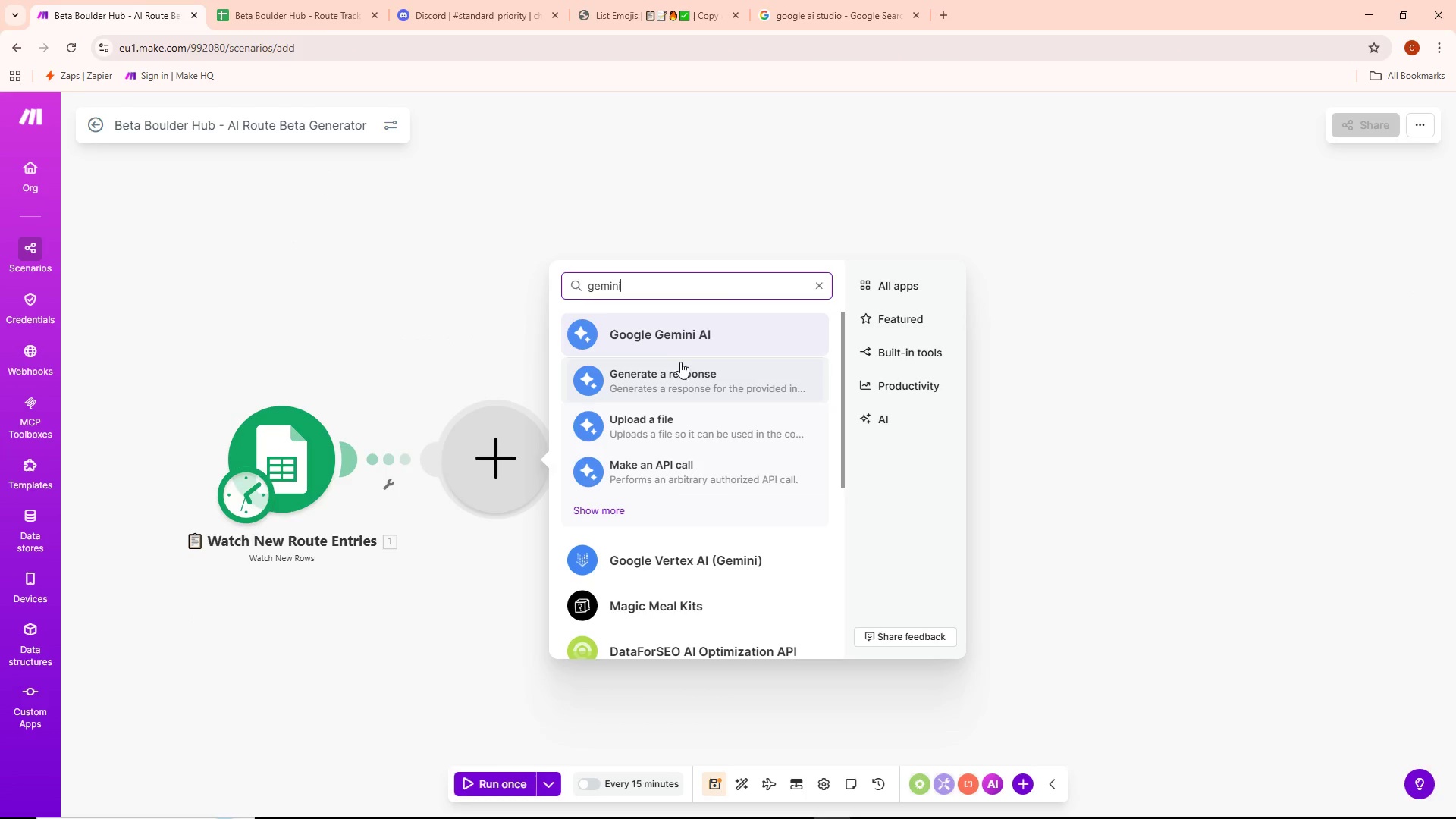 
left_click([674, 337])
 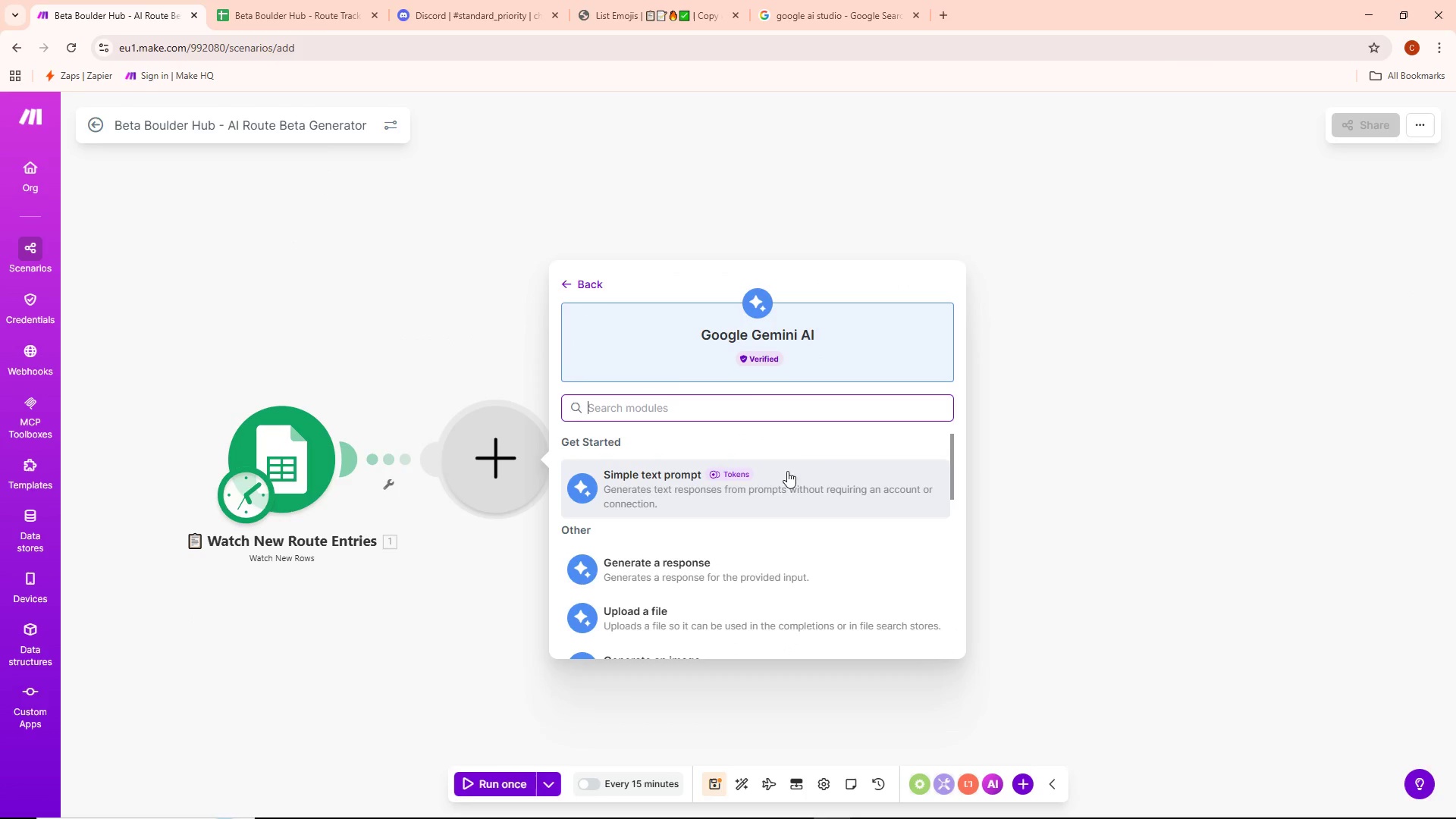 
scroll: coordinate [773, 485], scroll_direction: down, amount: 1.0
 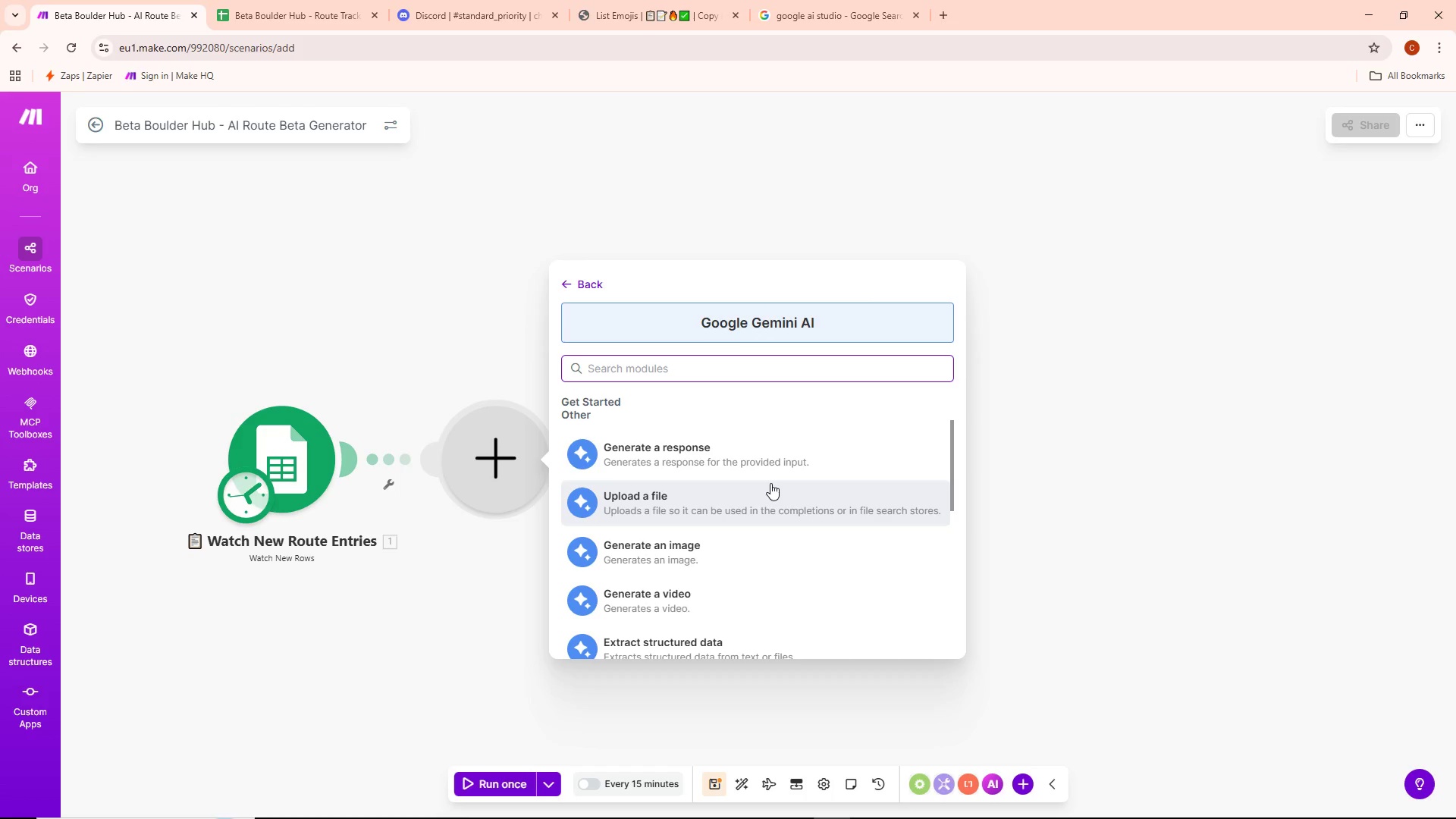 
wait(13.14)
 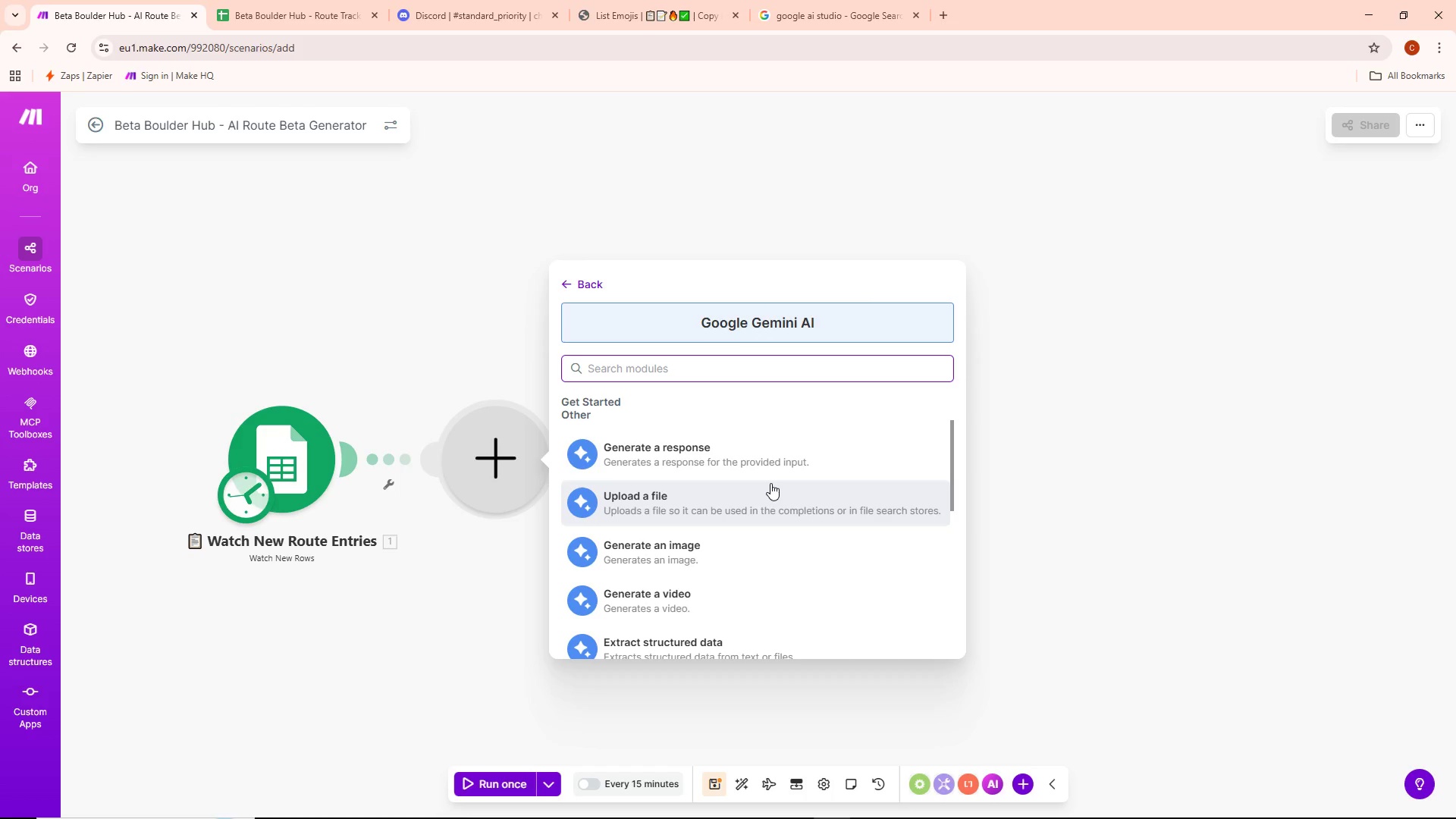 
scroll: coordinate [725, 494], scroll_direction: down, amount: 7.0
 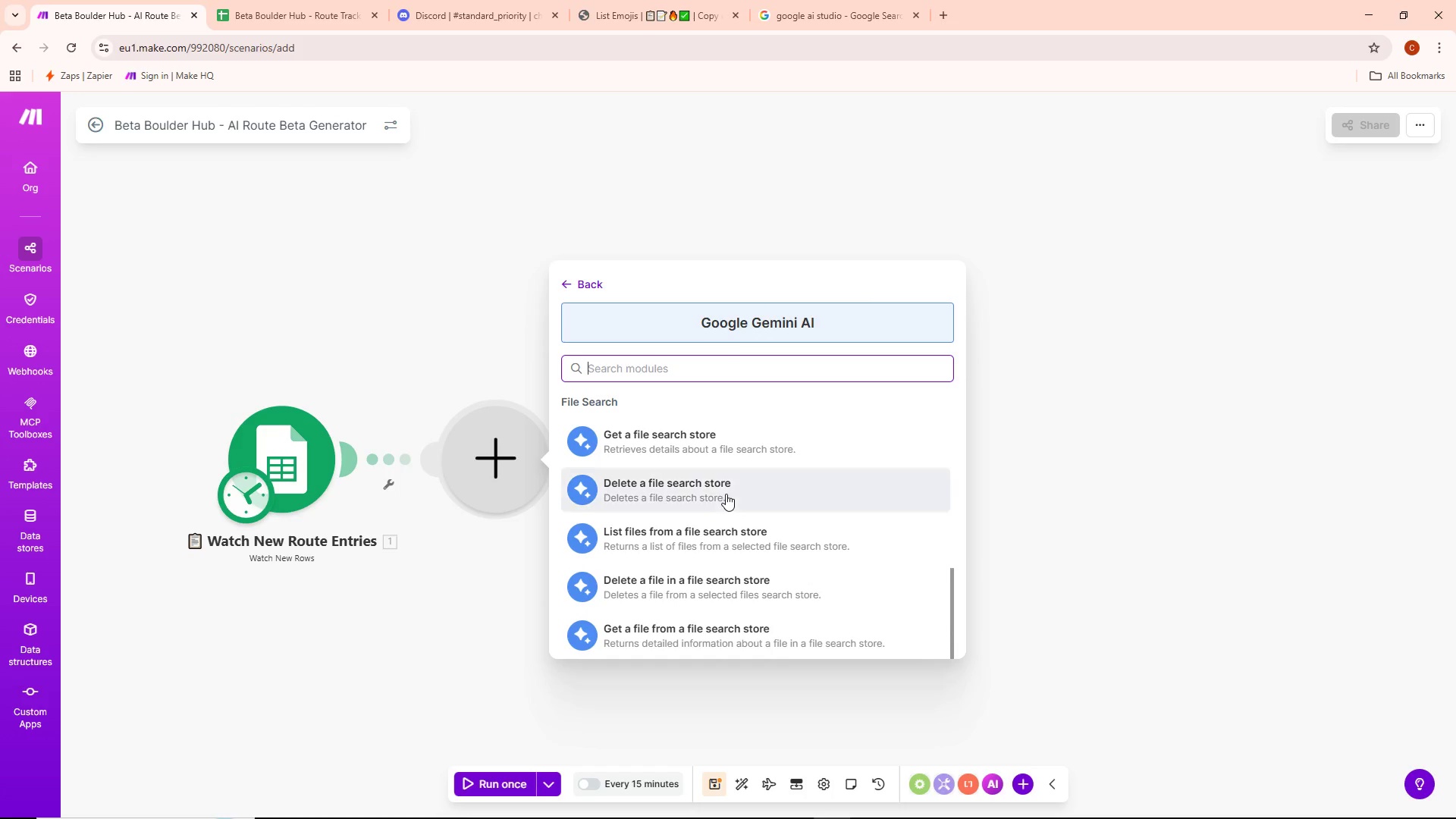 
scroll: coordinate [725, 488], scroll_direction: up, amount: 10.0
 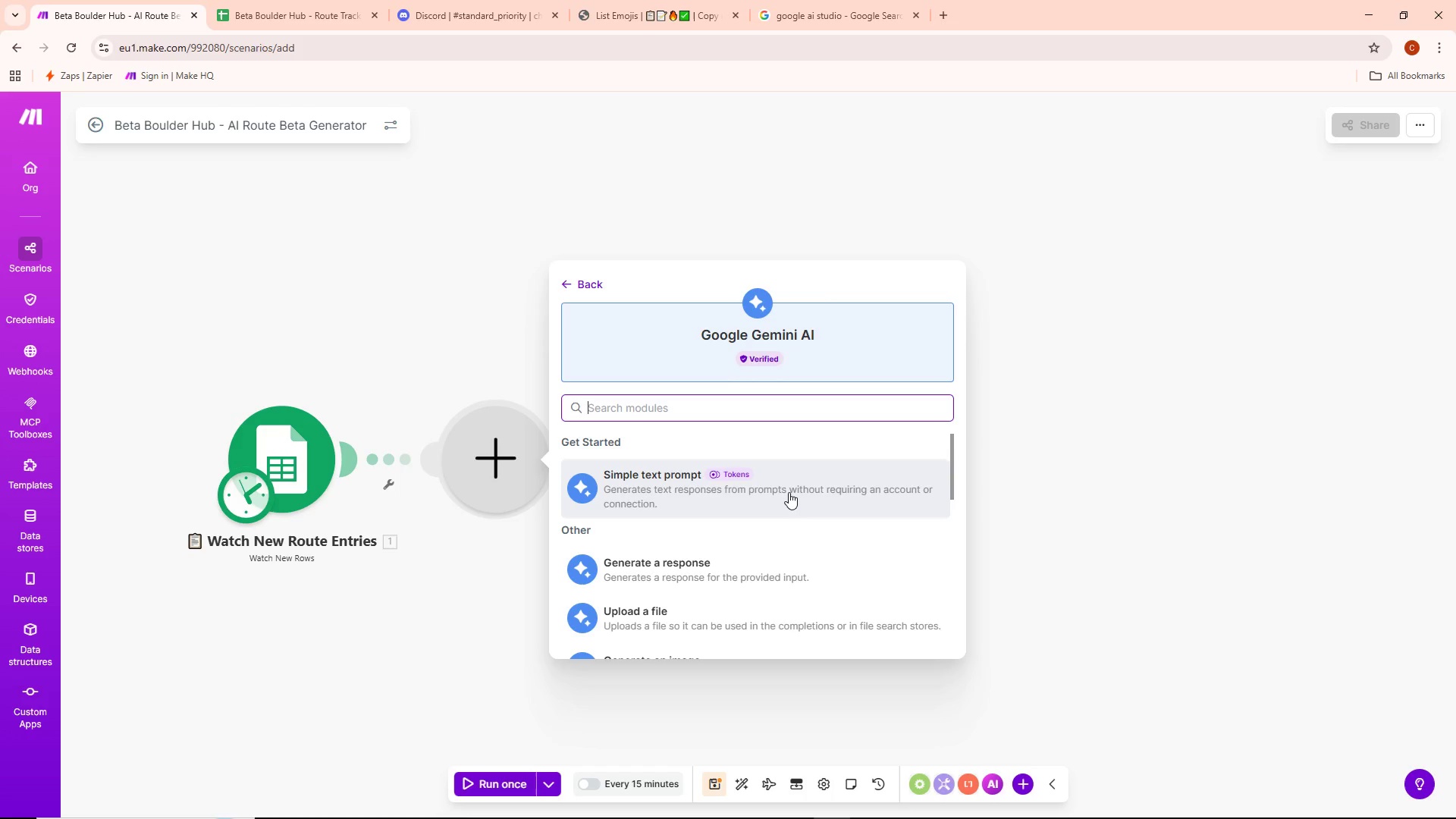 
wait(5.53)
 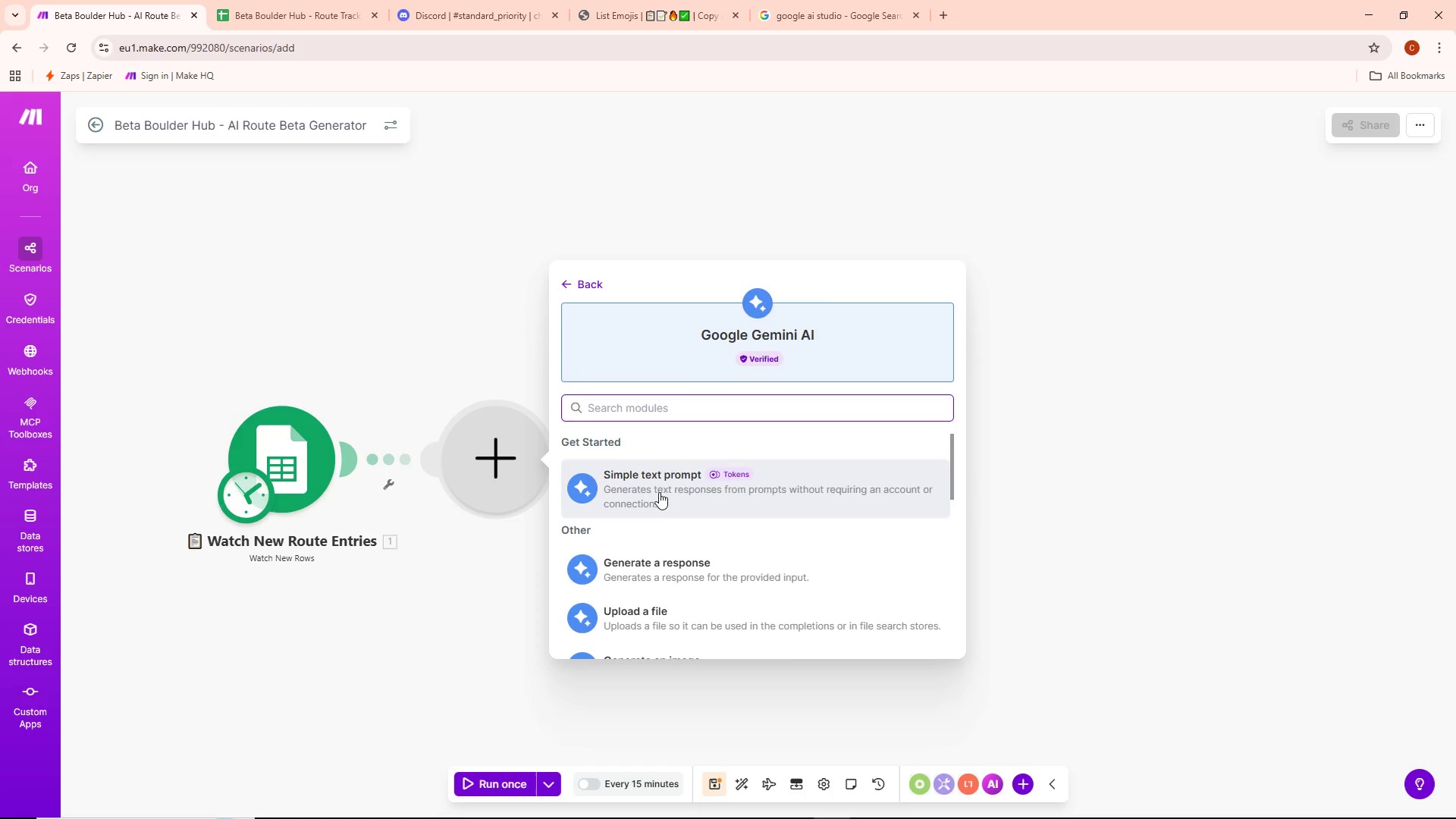 
left_click([787, 491])
 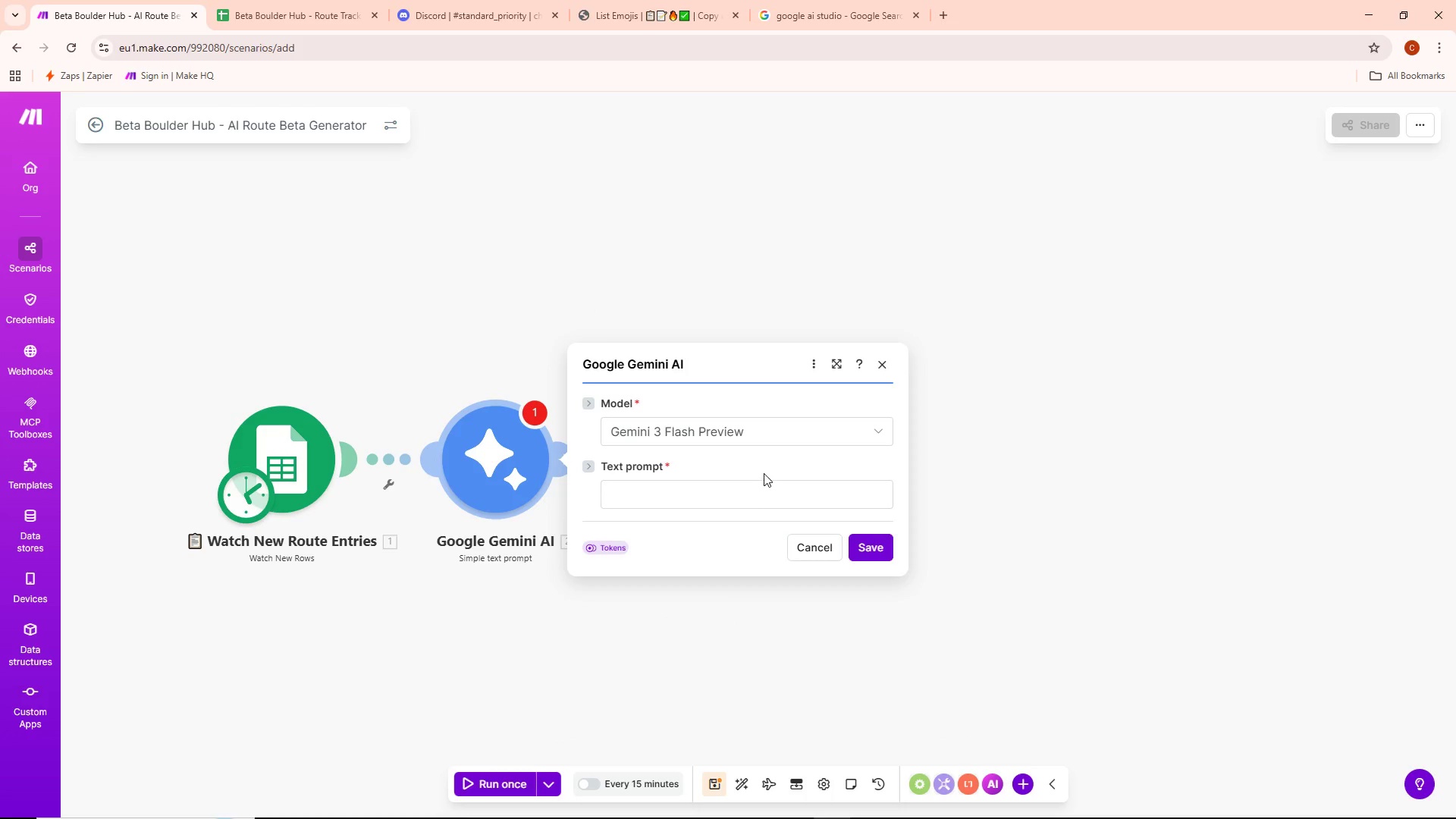 
left_click([745, 426])
 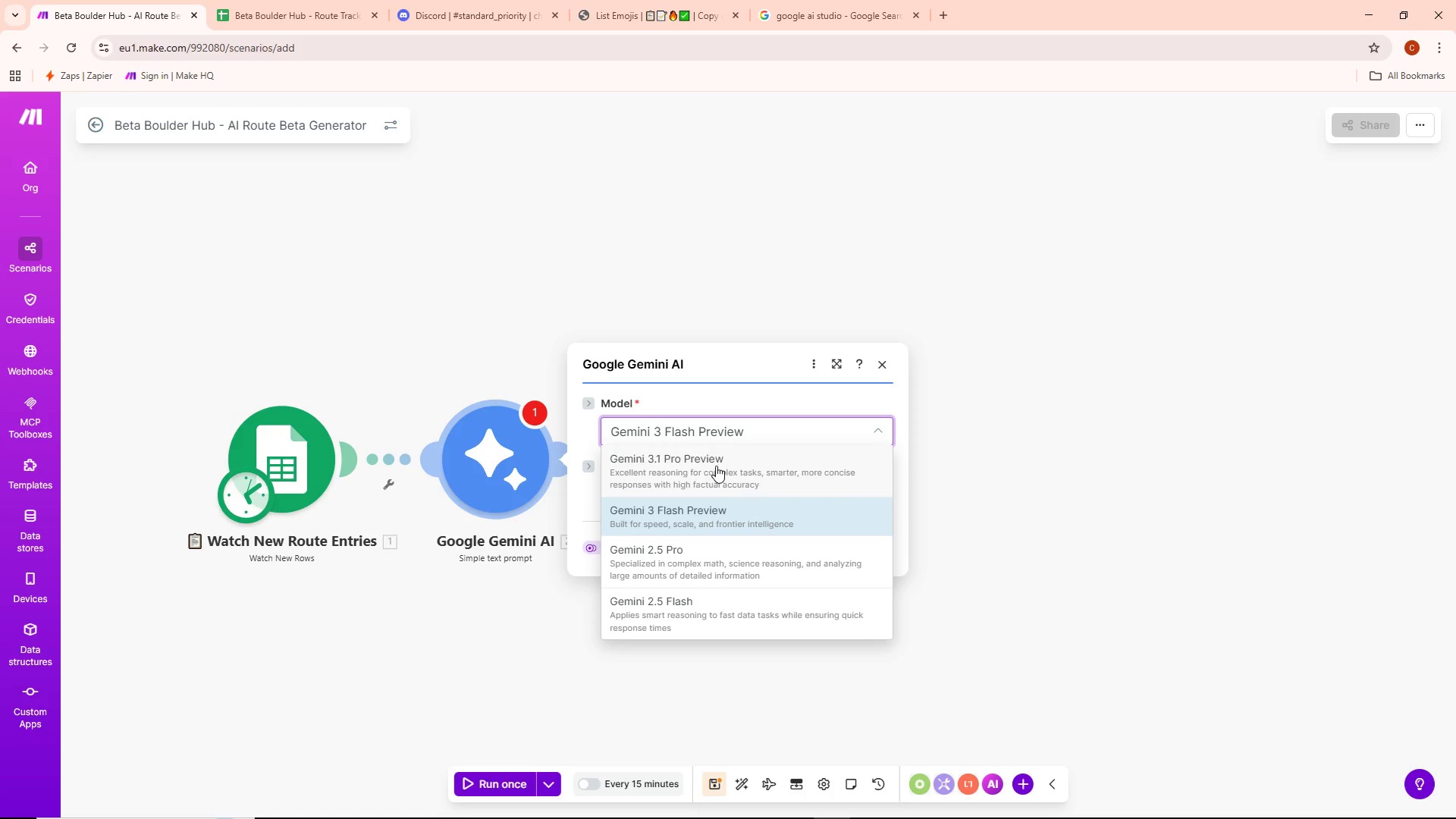 
scroll: coordinate [708, 609], scroll_direction: down, amount: 9.0
 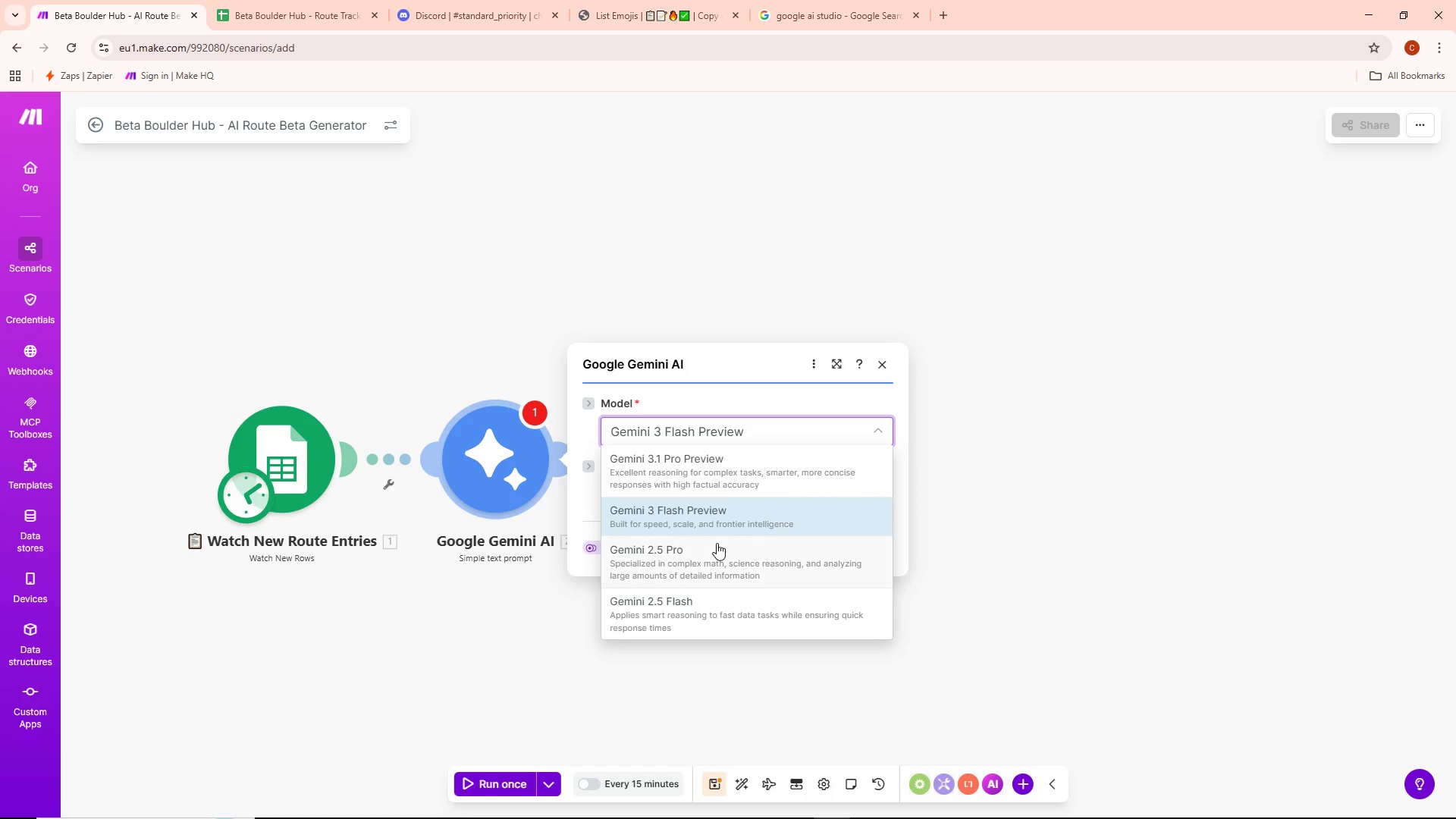 
left_click([716, 517])
 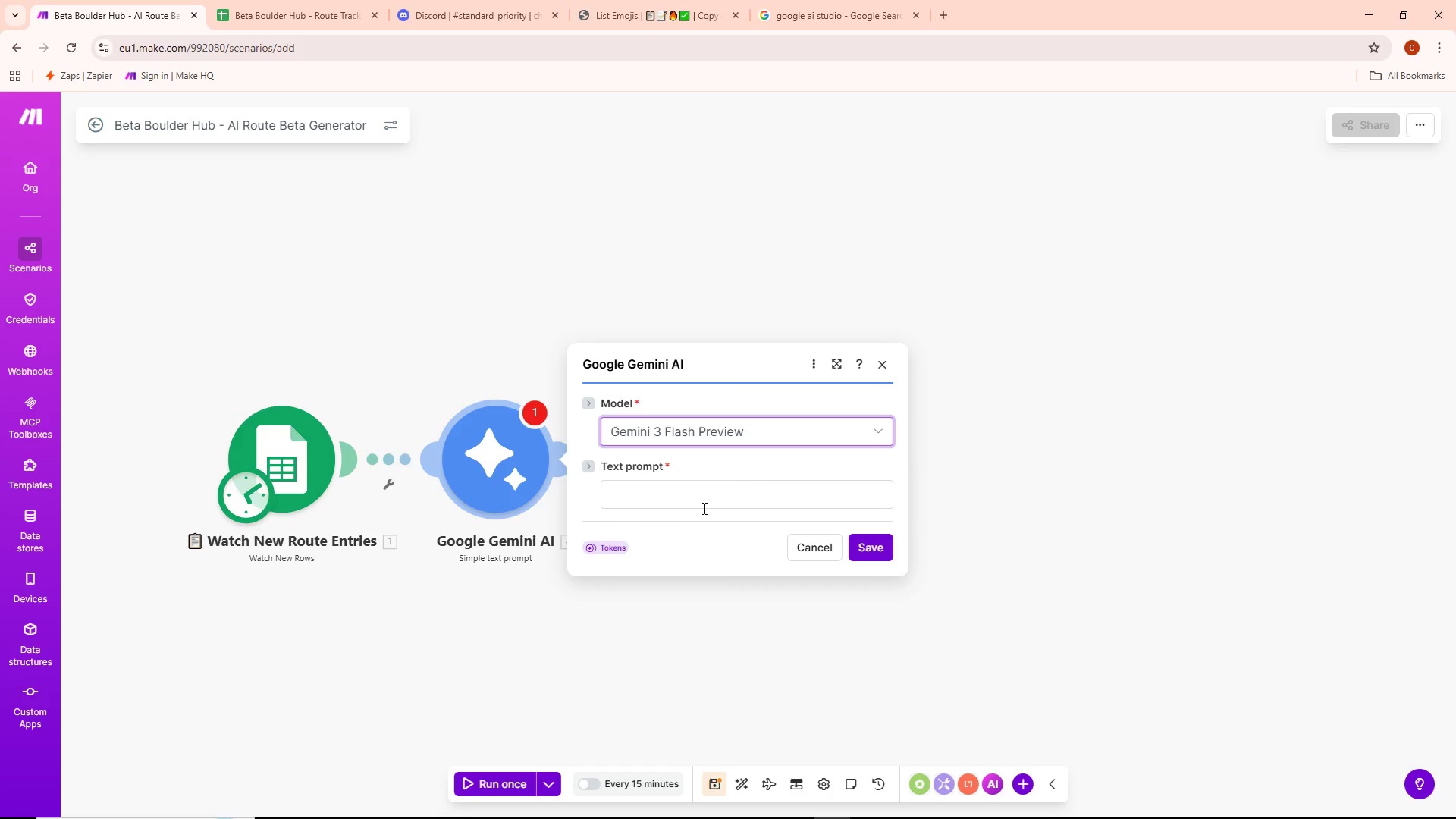 
left_click([698, 503])
 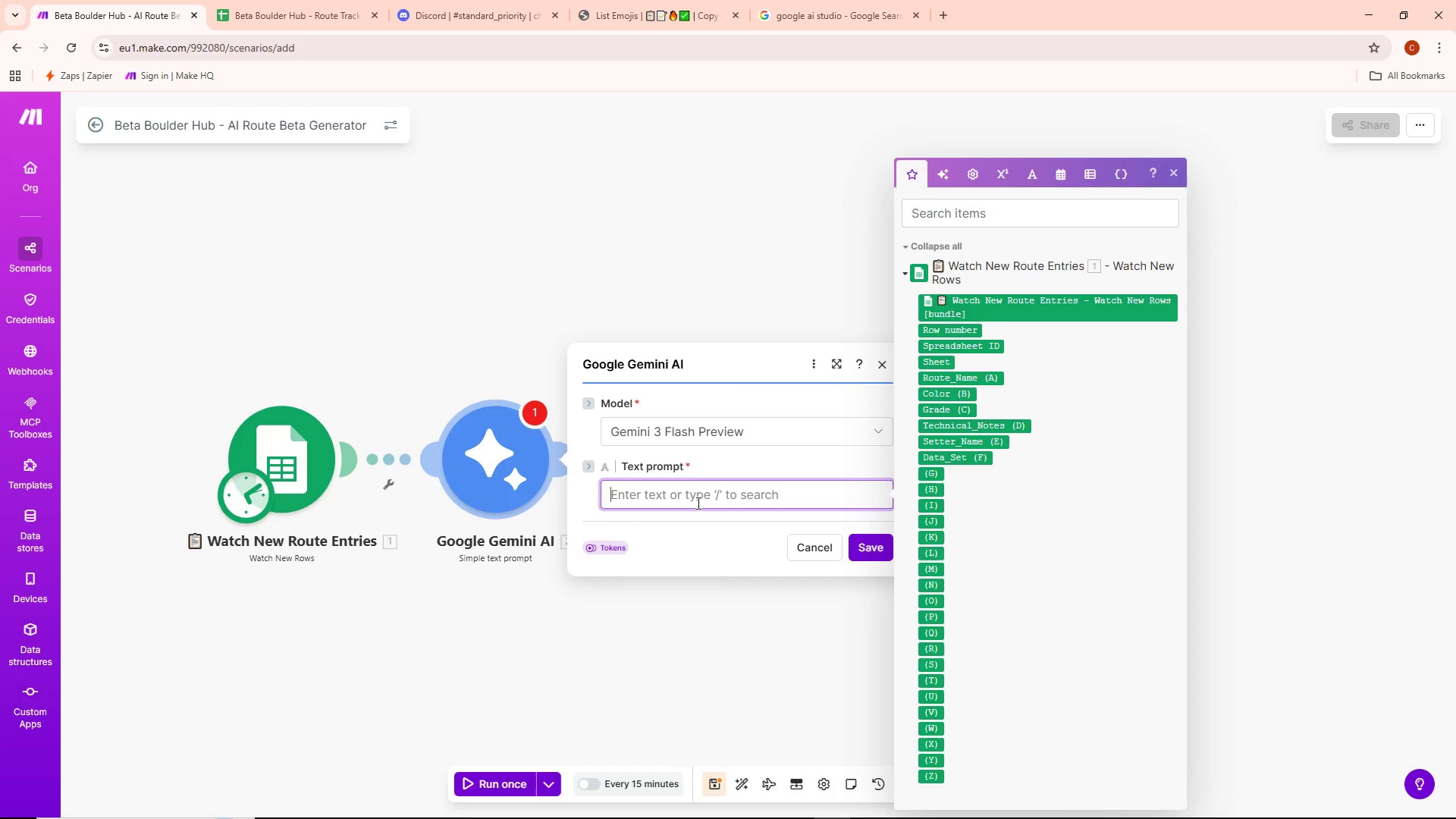 
left_click([695, 503])
 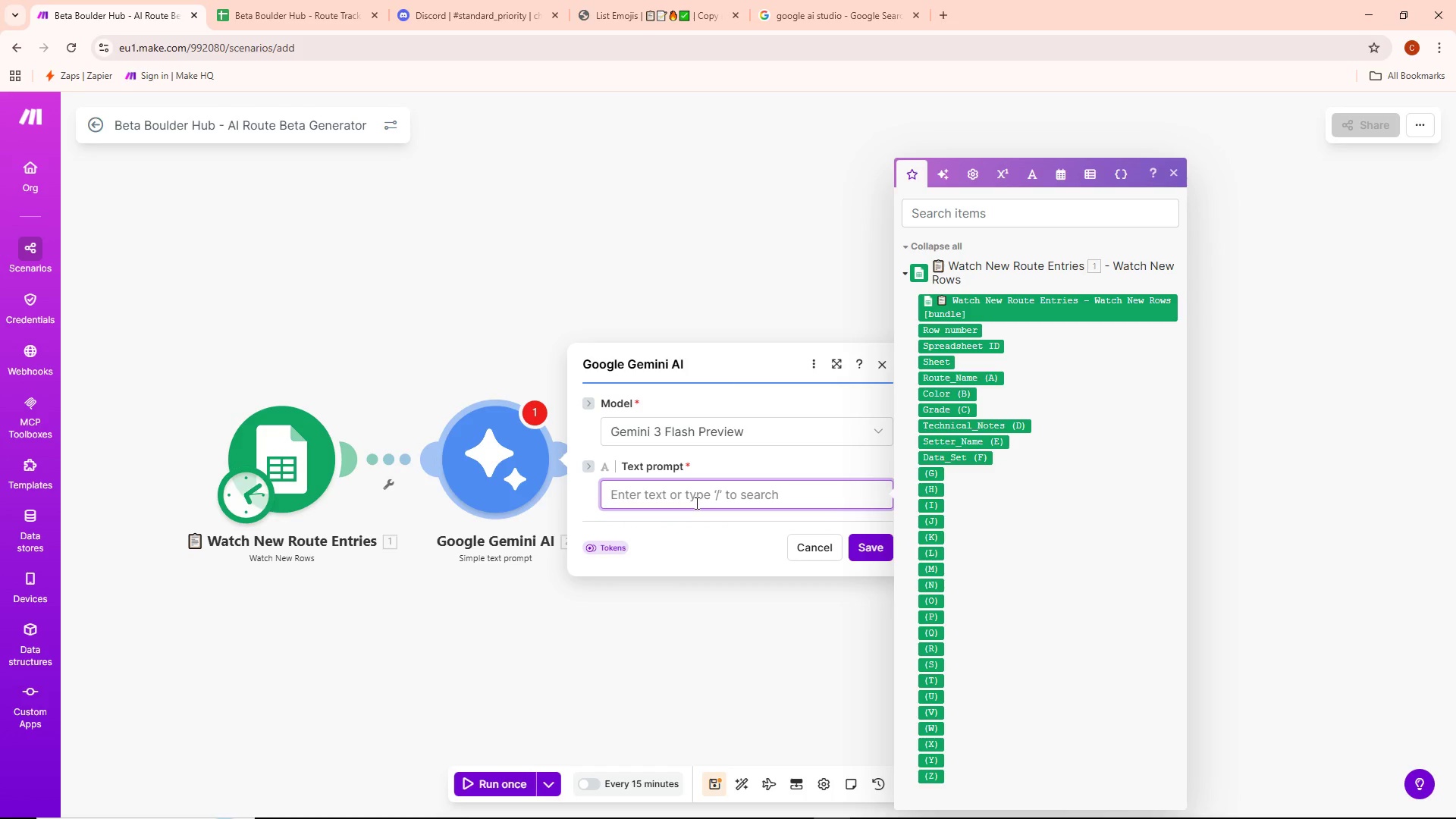 
left_click([745, 419])
 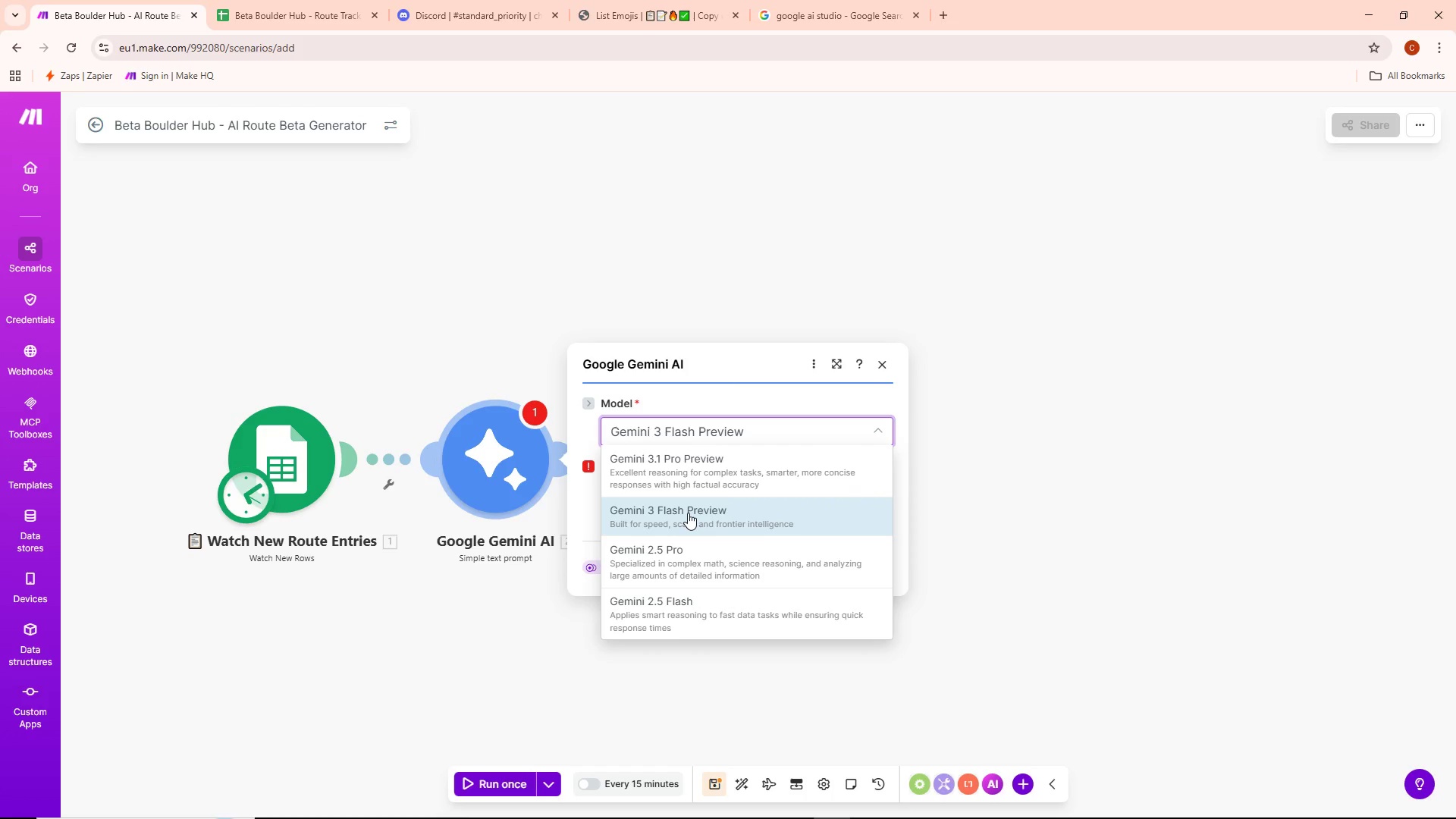 
wait(10.17)
 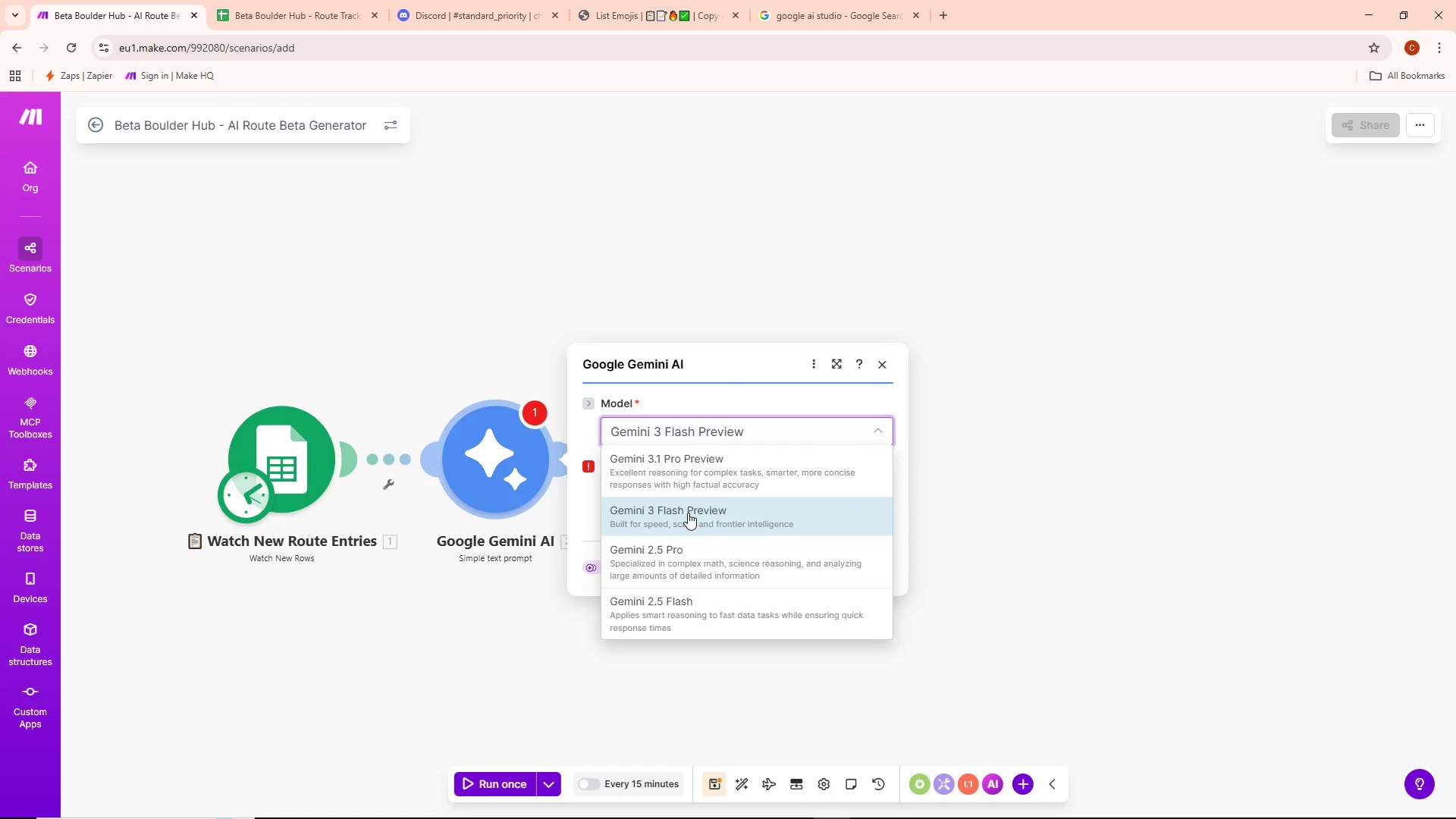 
left_click([689, 512])
 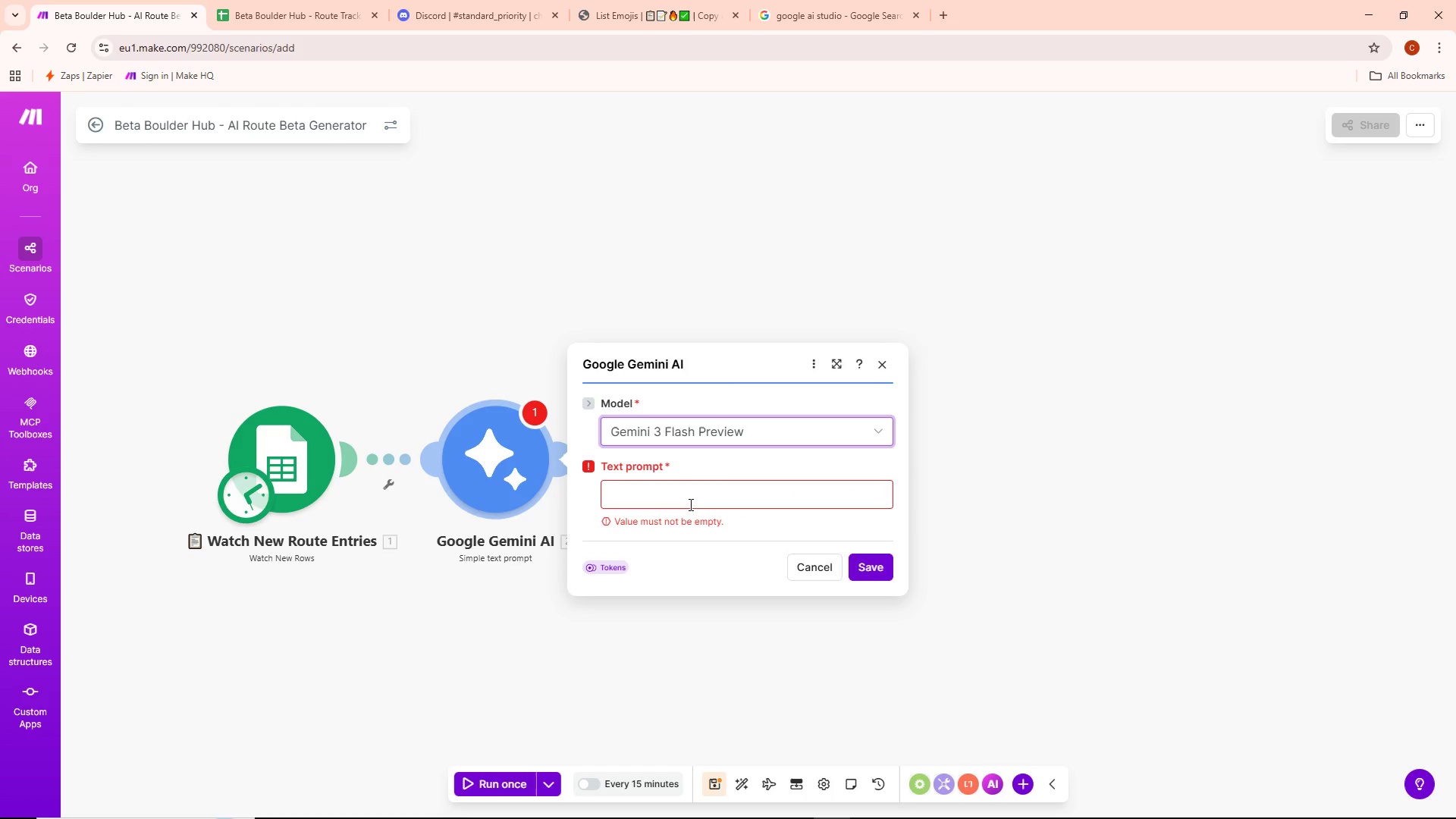 
left_click([689, 504])
 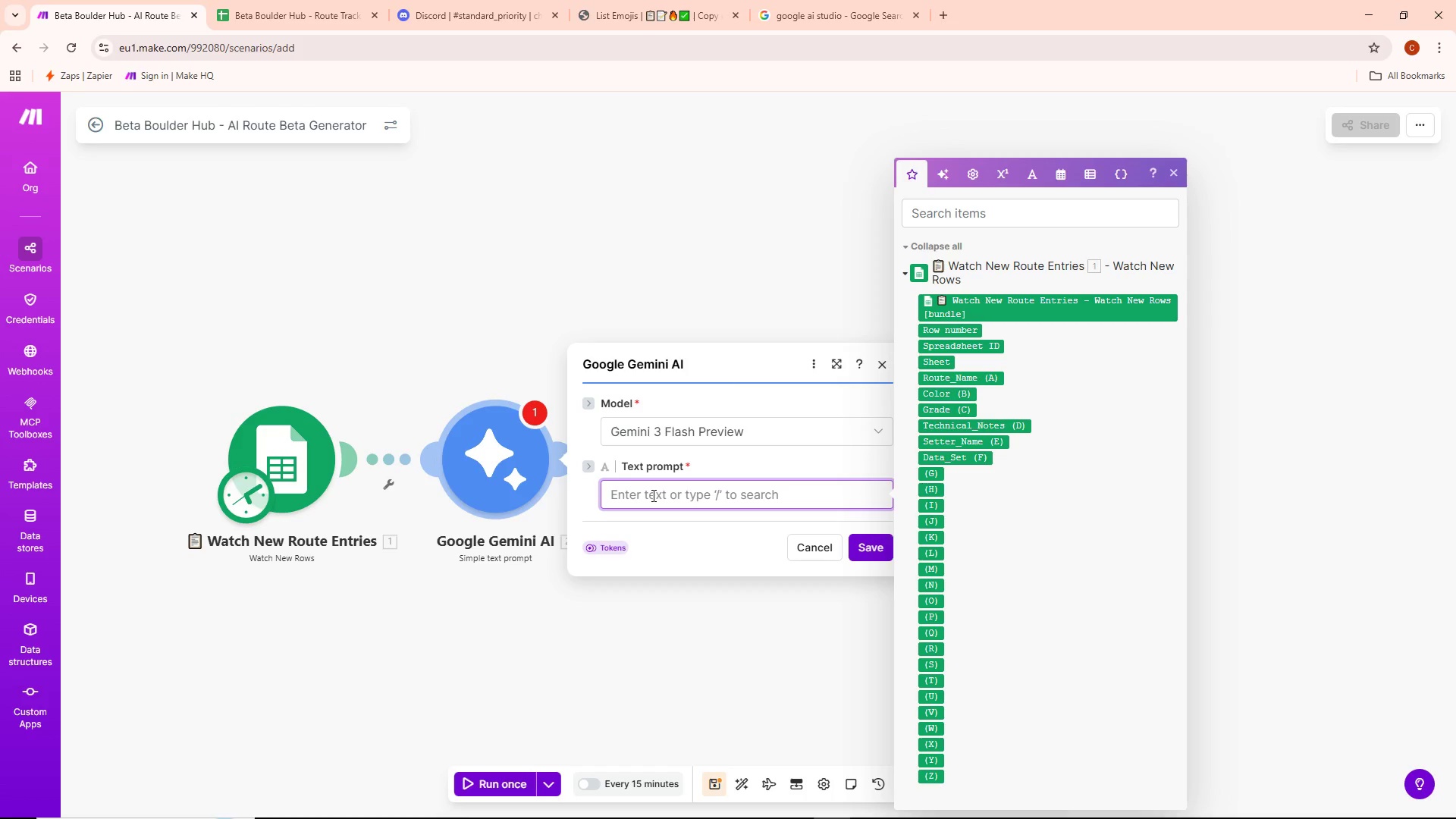 
wait(17.44)
 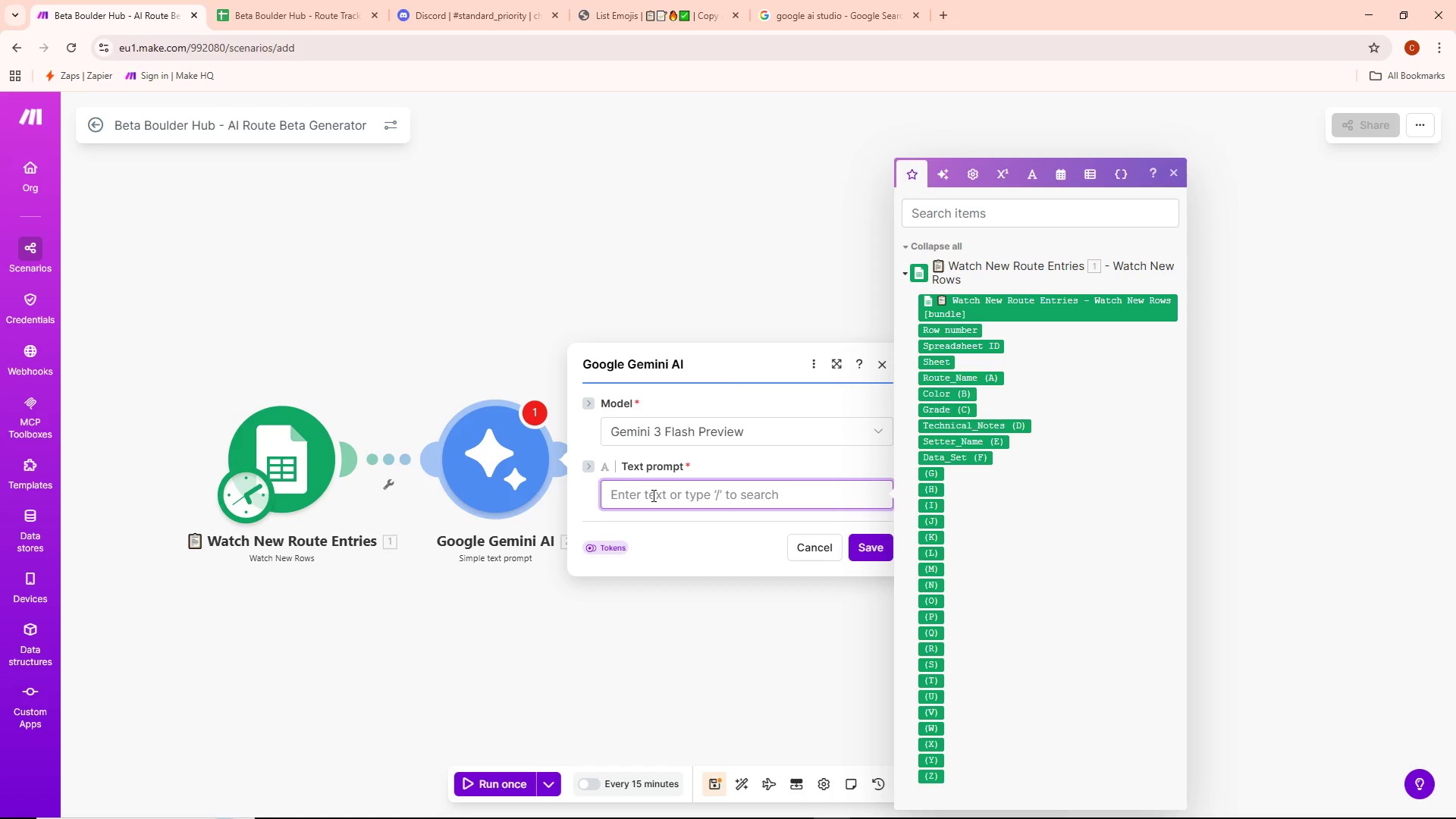 
type(You are a climbing gym content writer)
 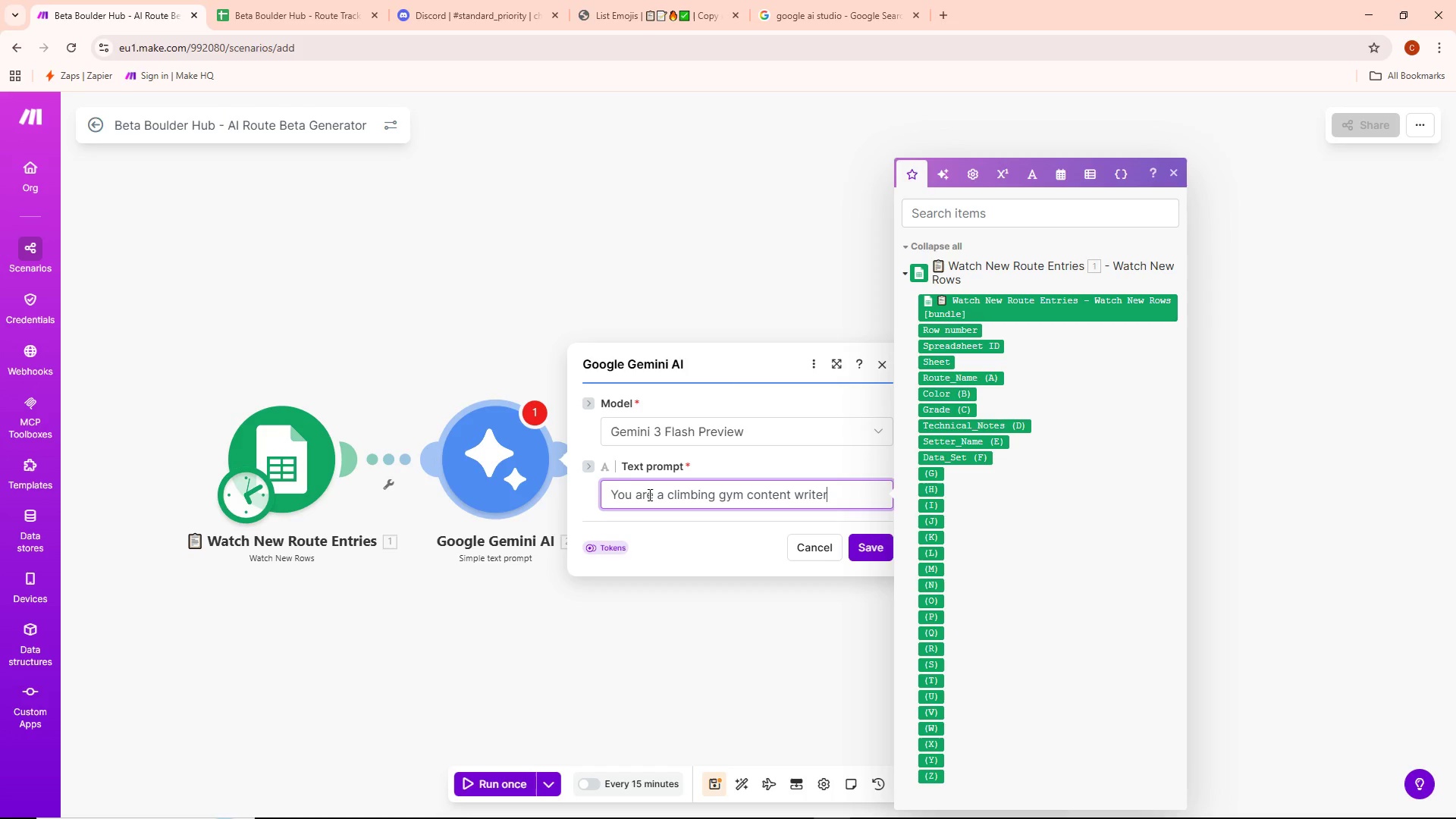 
type( for Beta)
 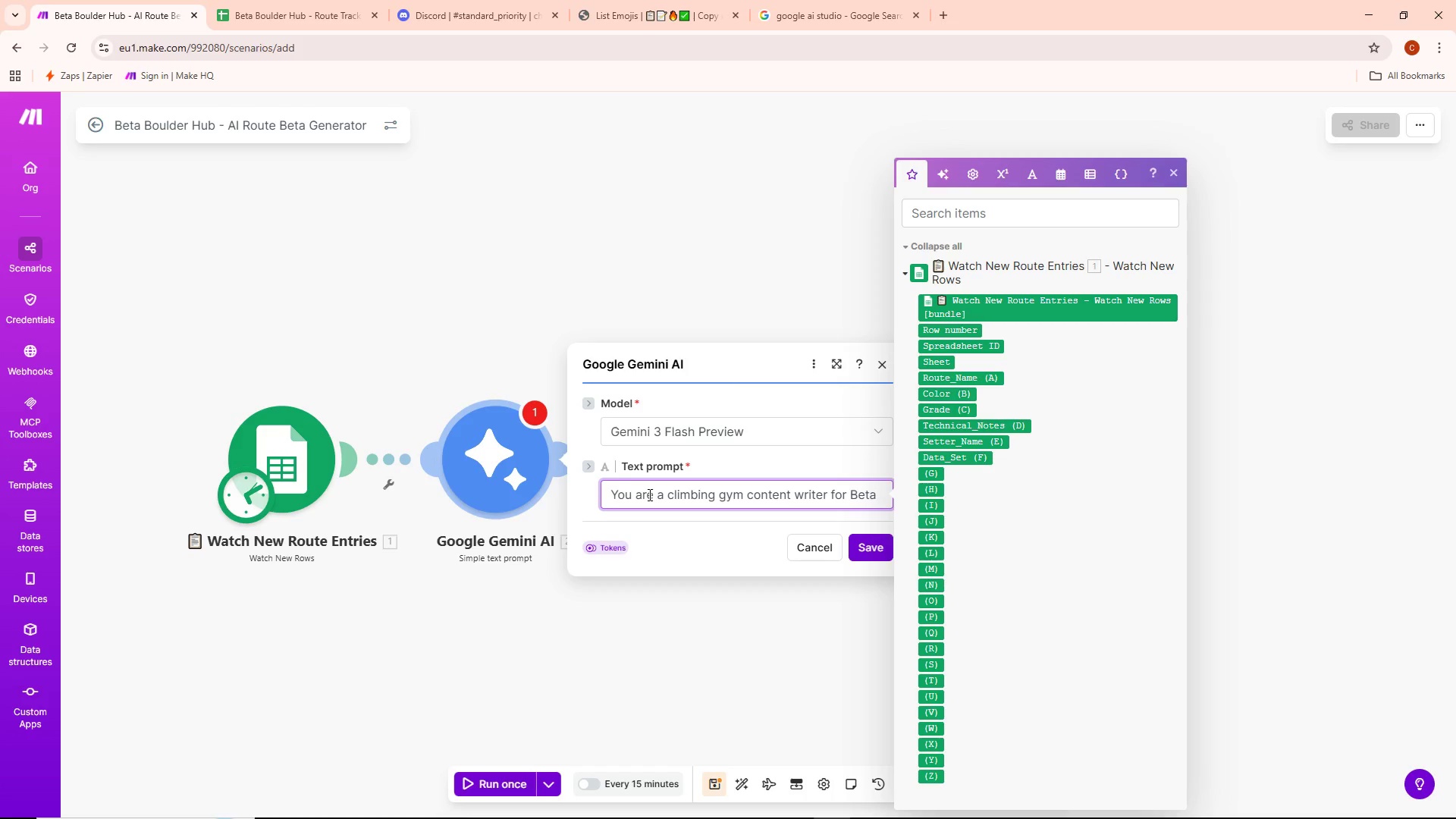 
type( Boulder hub. Translate the setter's raw)
 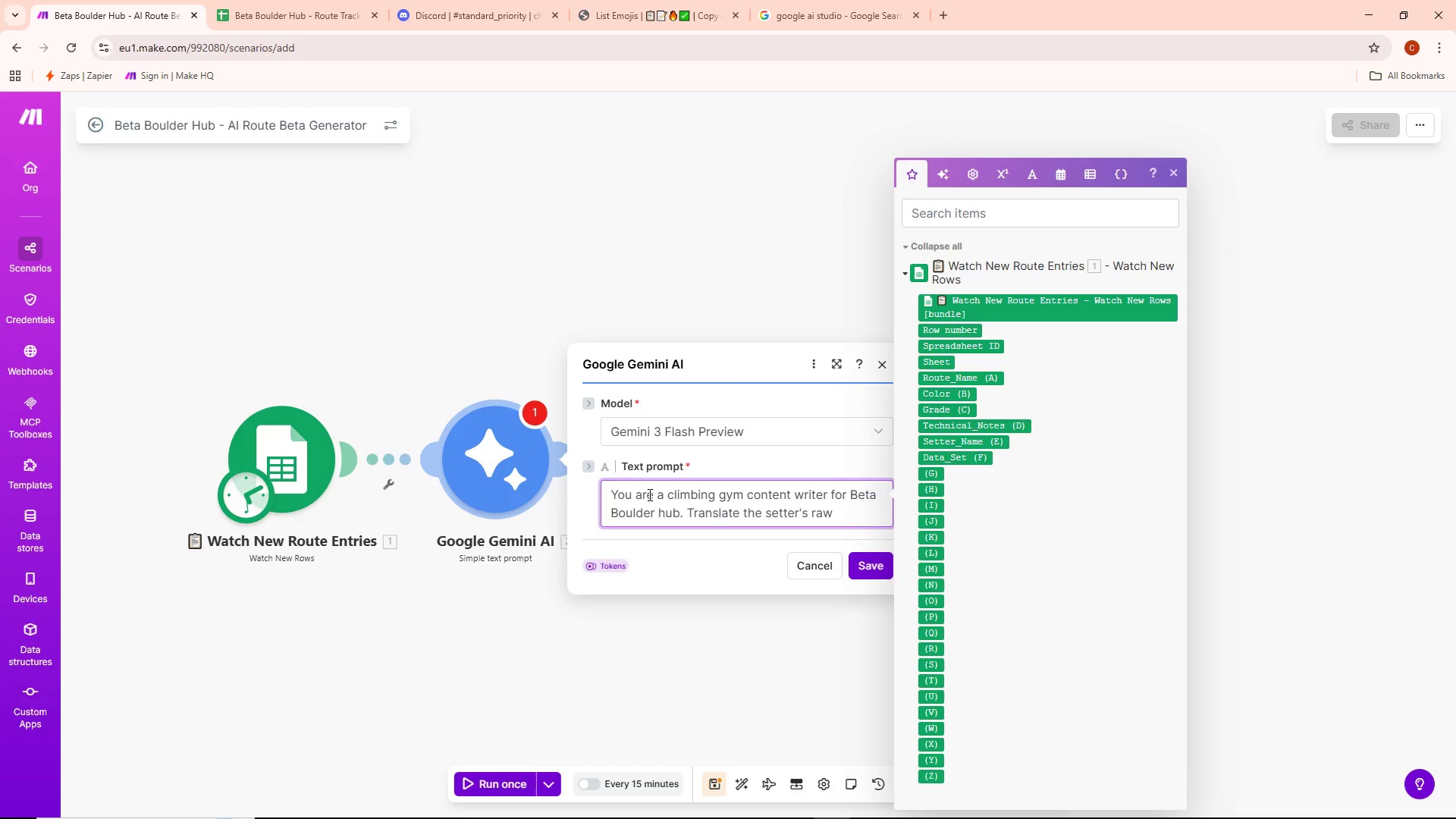 
type( tea)
key(Backspace)
type(chnical notes into member-friendly content)
 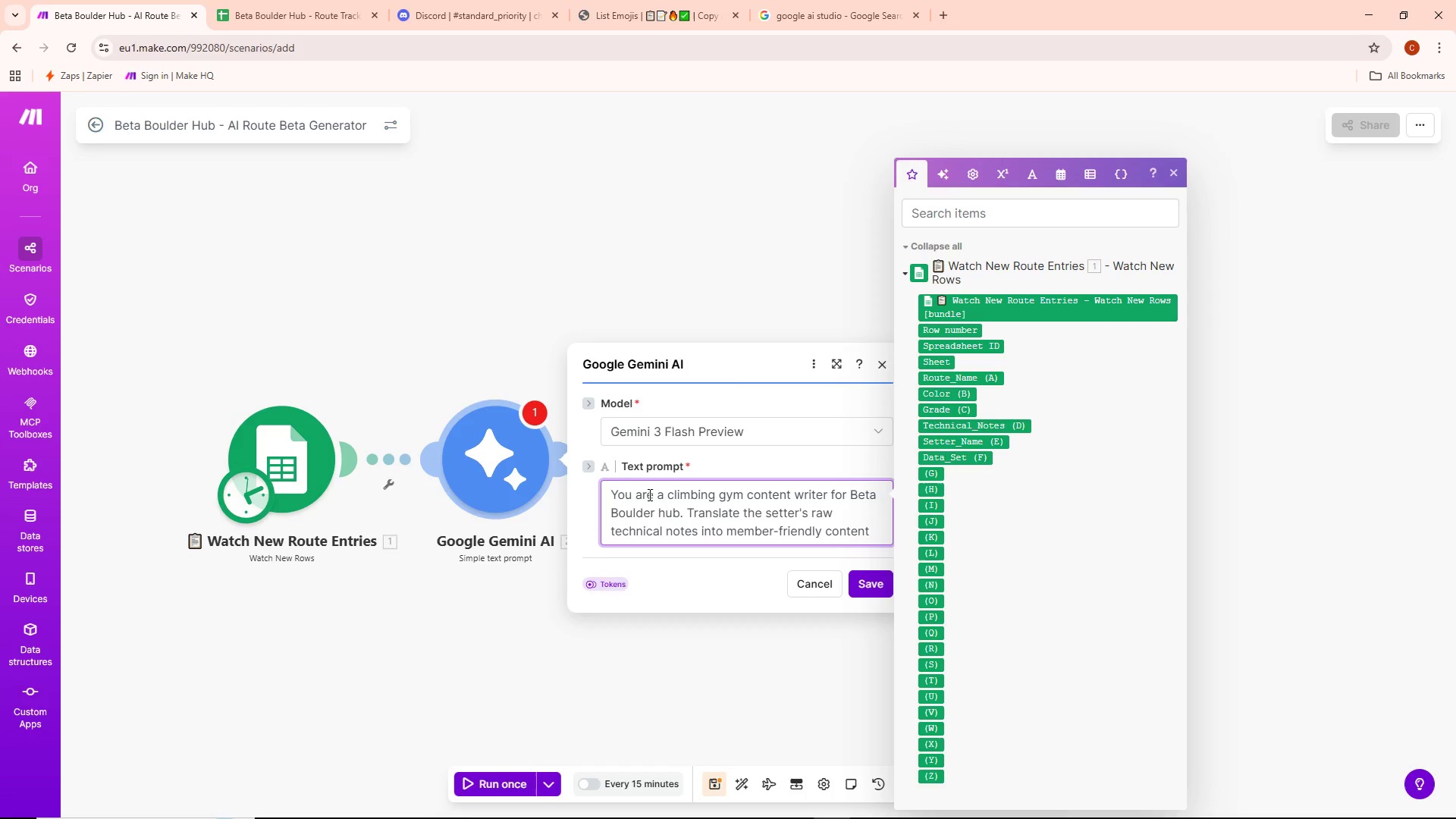 
wait(5.5)
 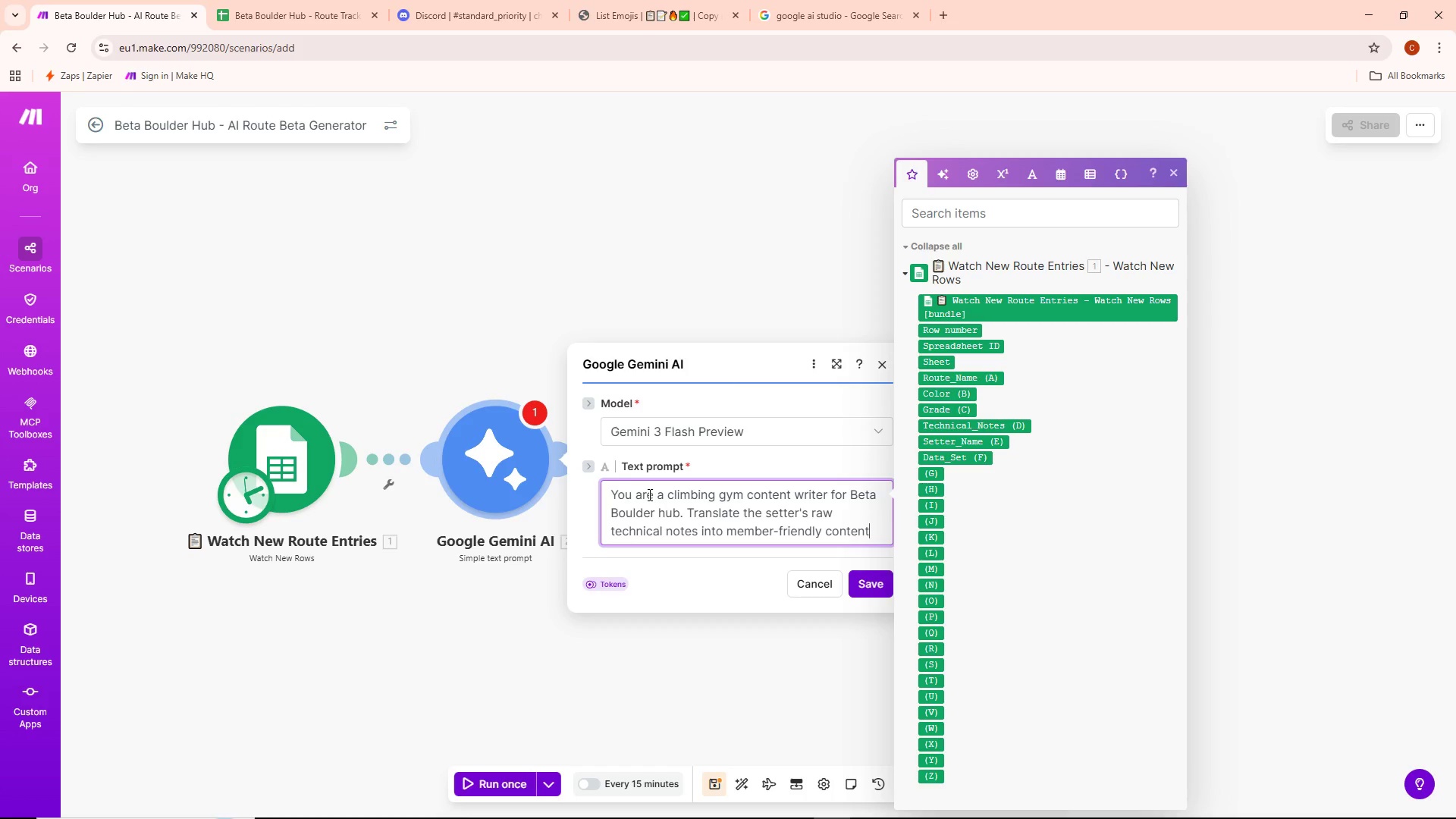 
key(Alt+AltLeft)
 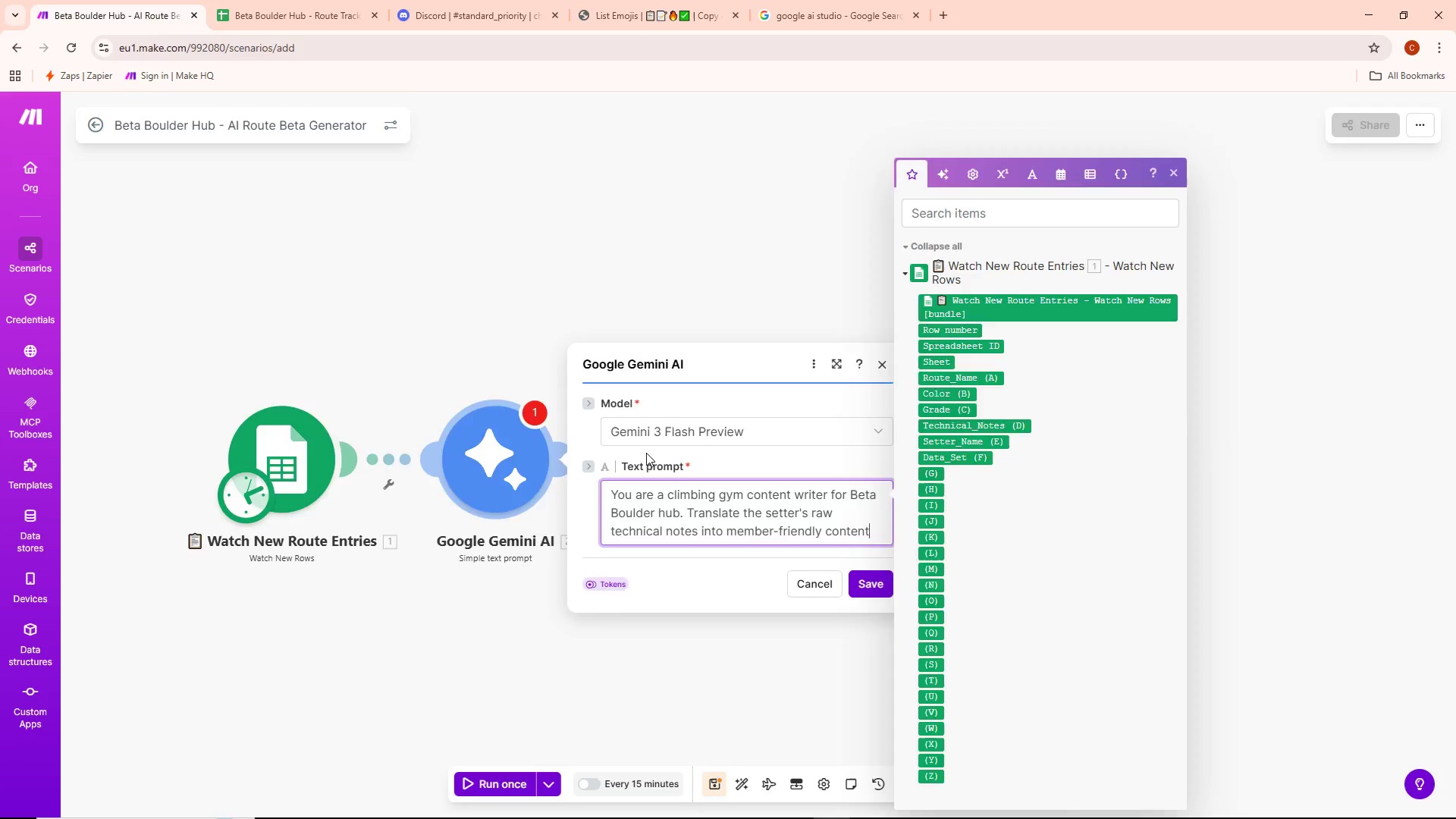 
key(Alt+Tab)